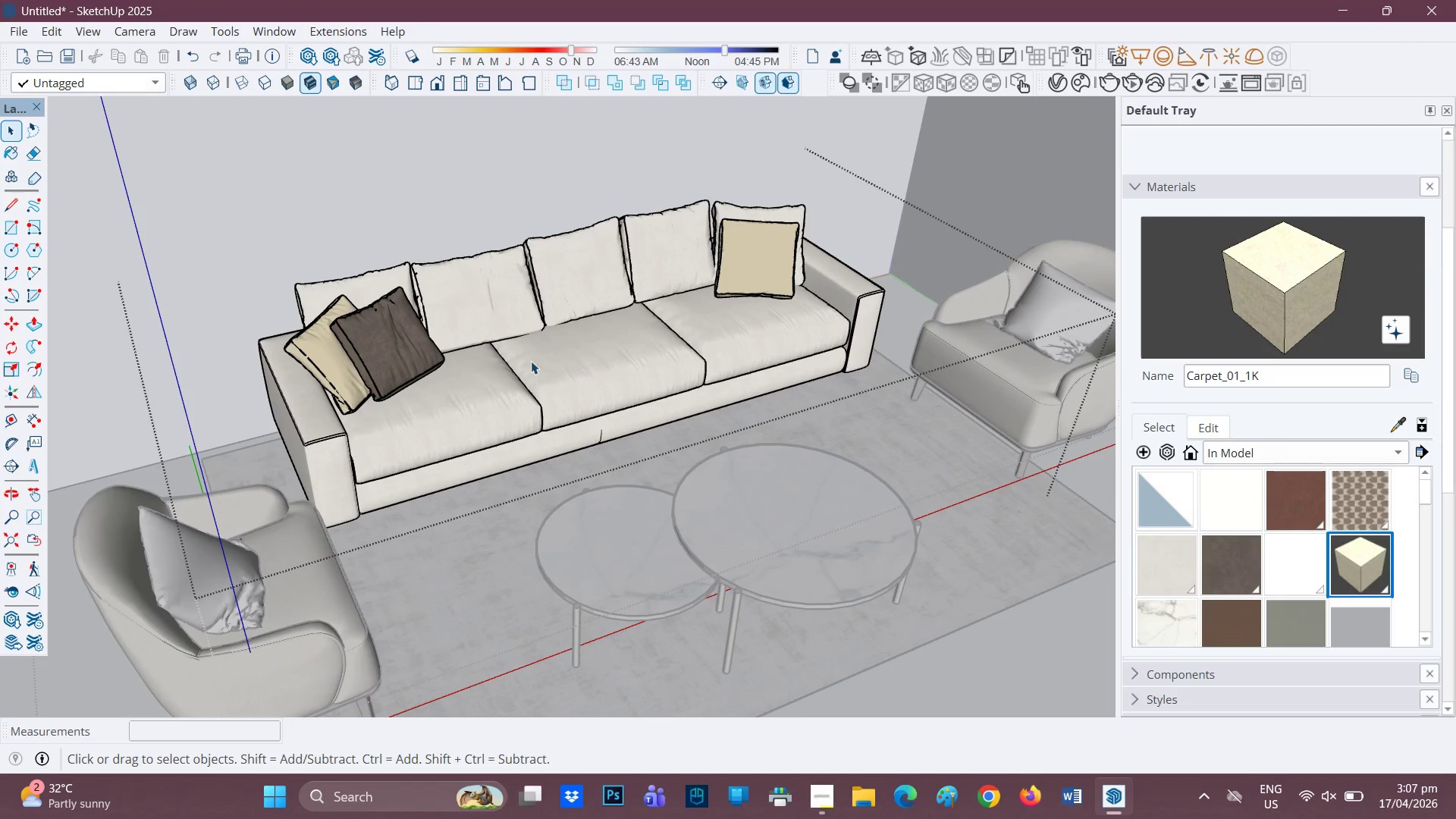 
scroll: coordinate [664, 360], scroll_direction: down, amount: 4.0
 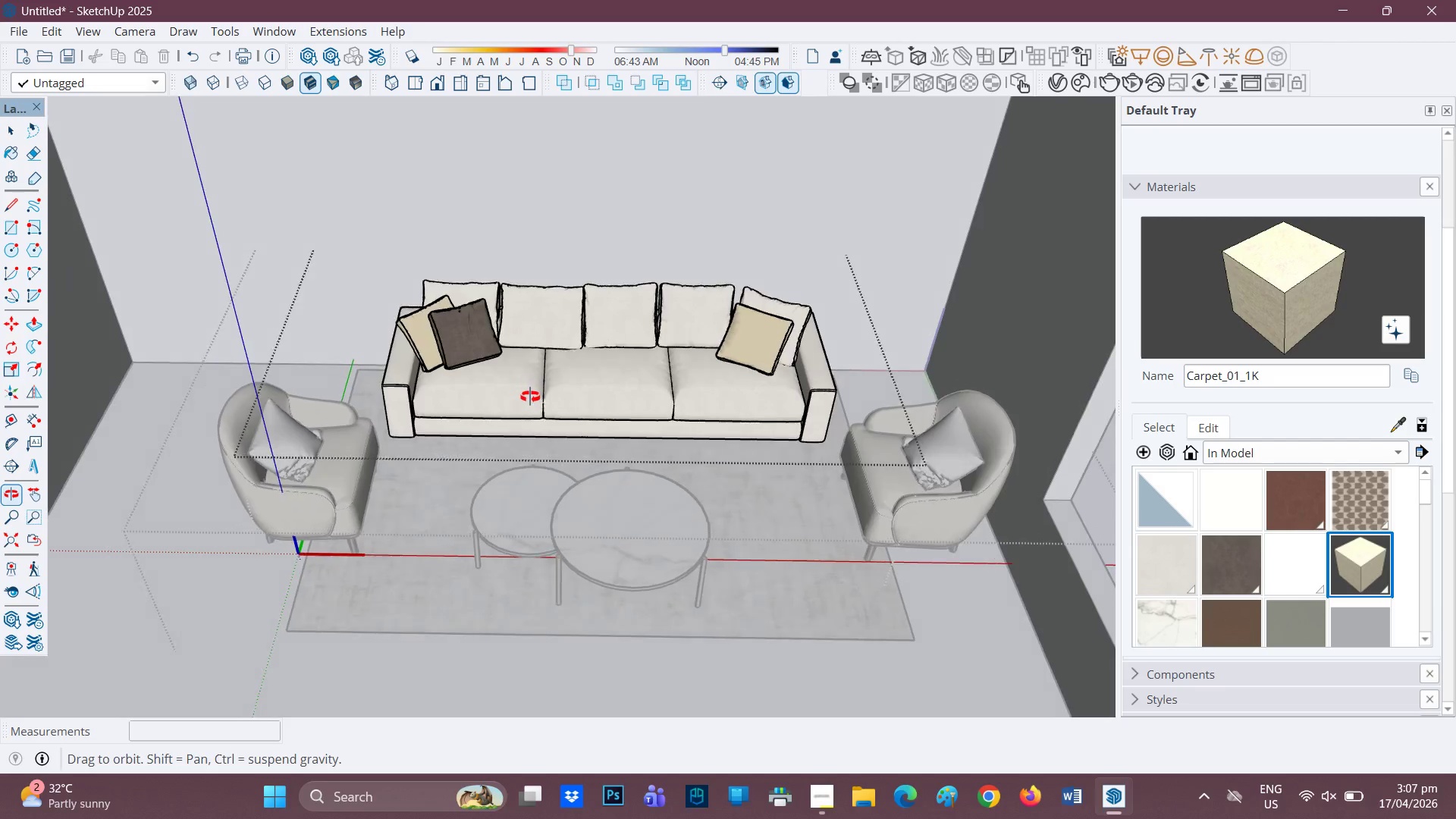 
key(H)
 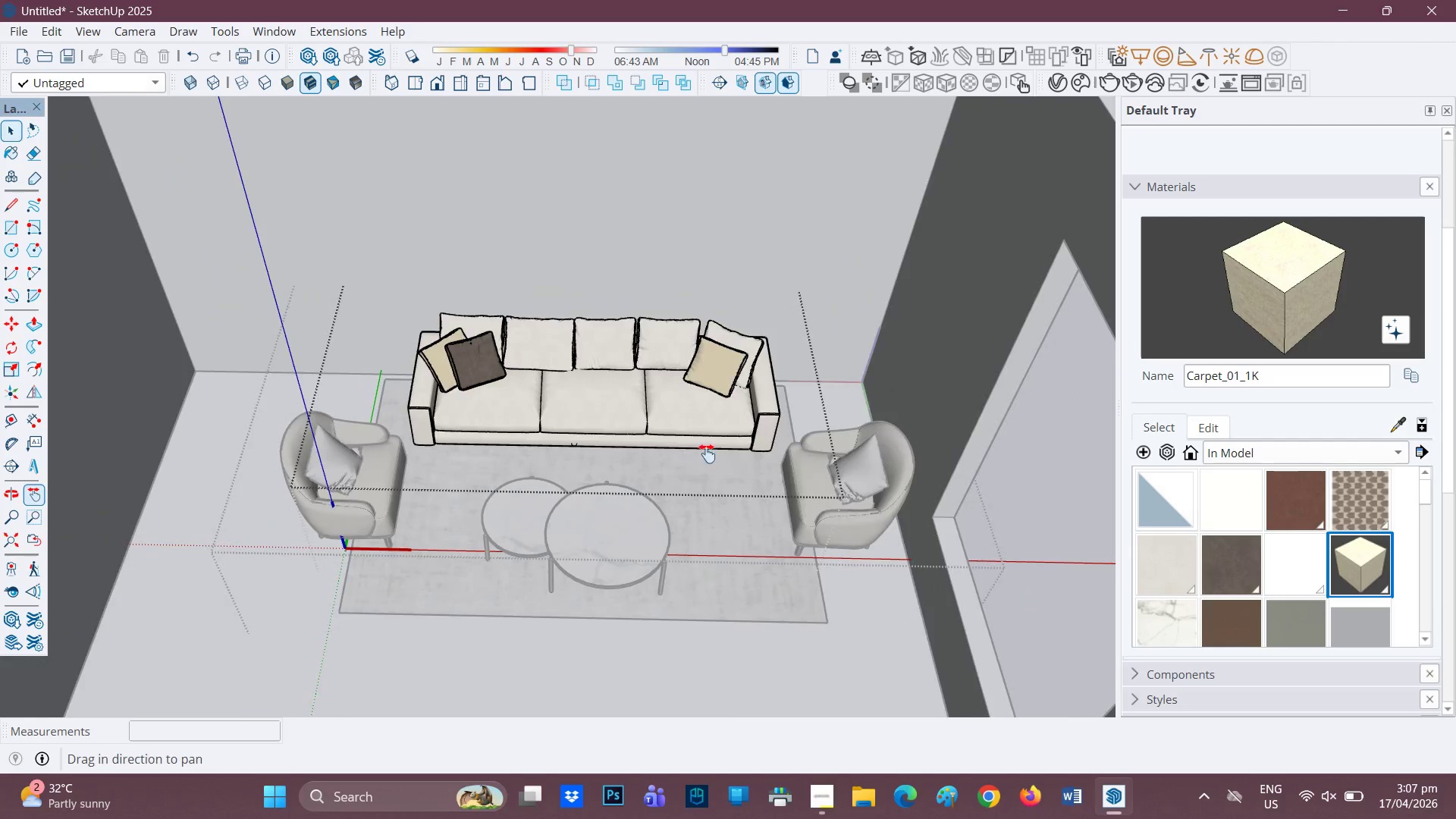 
left_click_drag(start_coordinate=[709, 452], to_coordinate=[627, 453])
 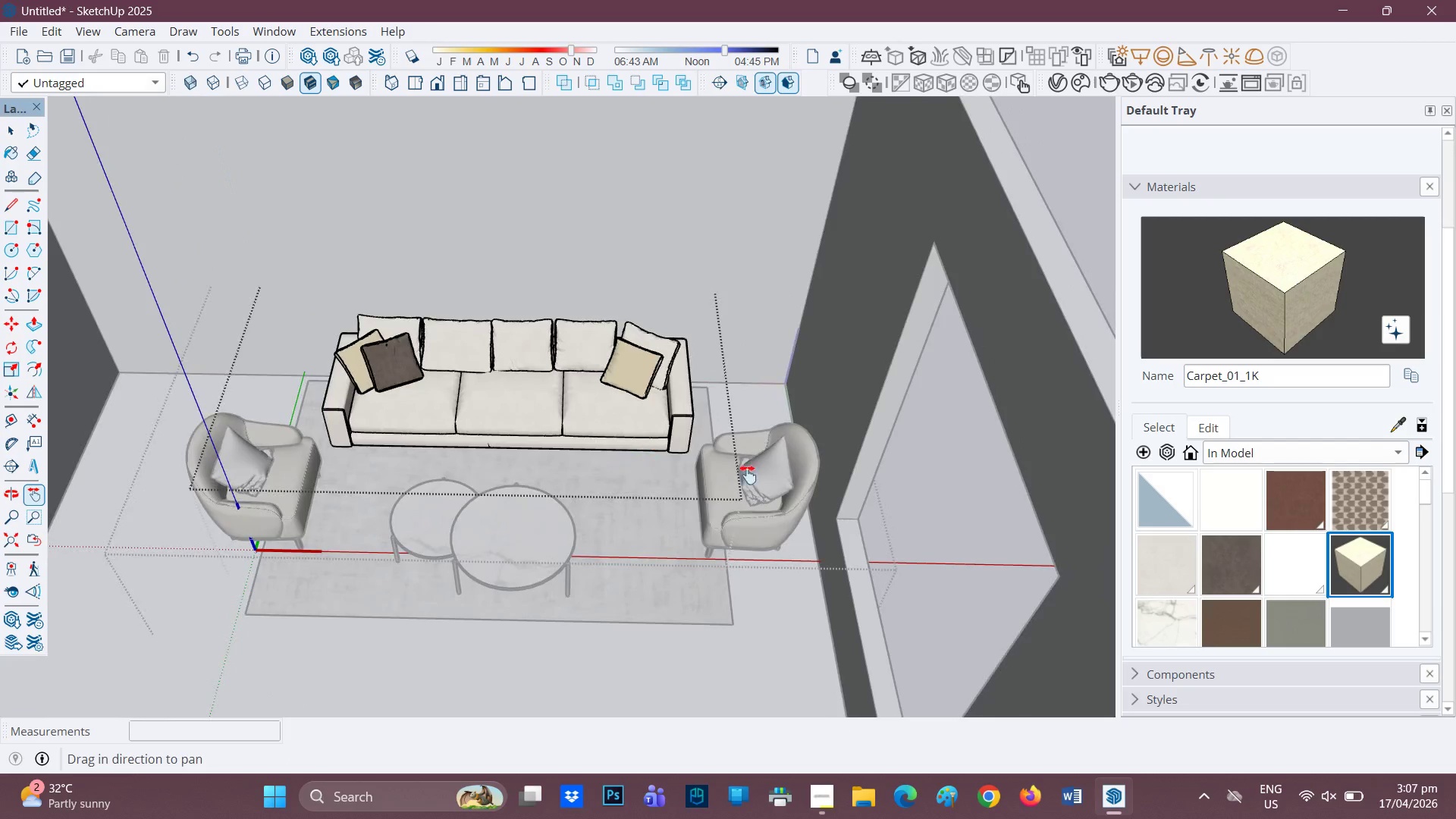 
scroll: coordinate [528, 448], scroll_direction: down, amount: 2.0
 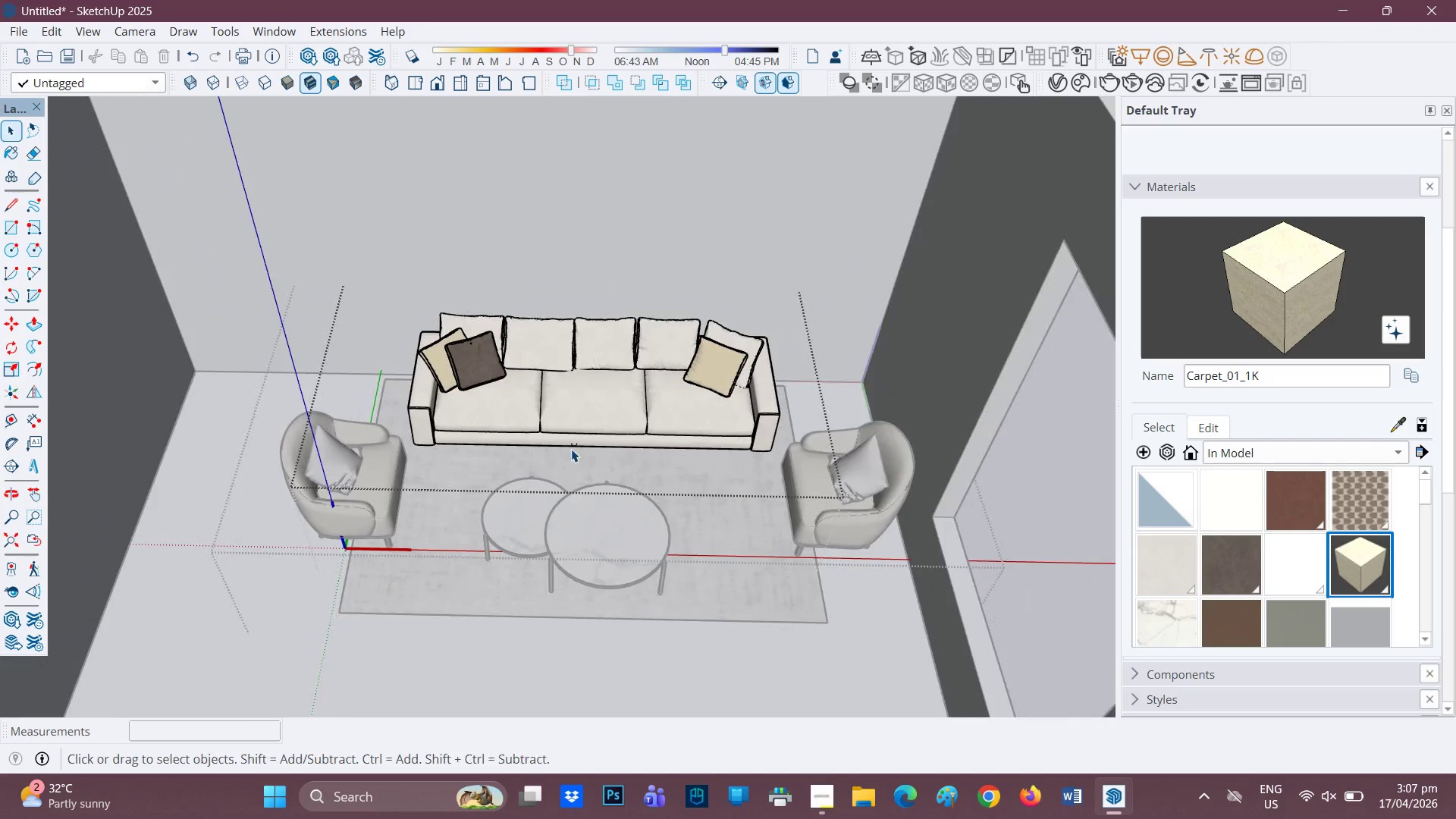 
key(Space)
 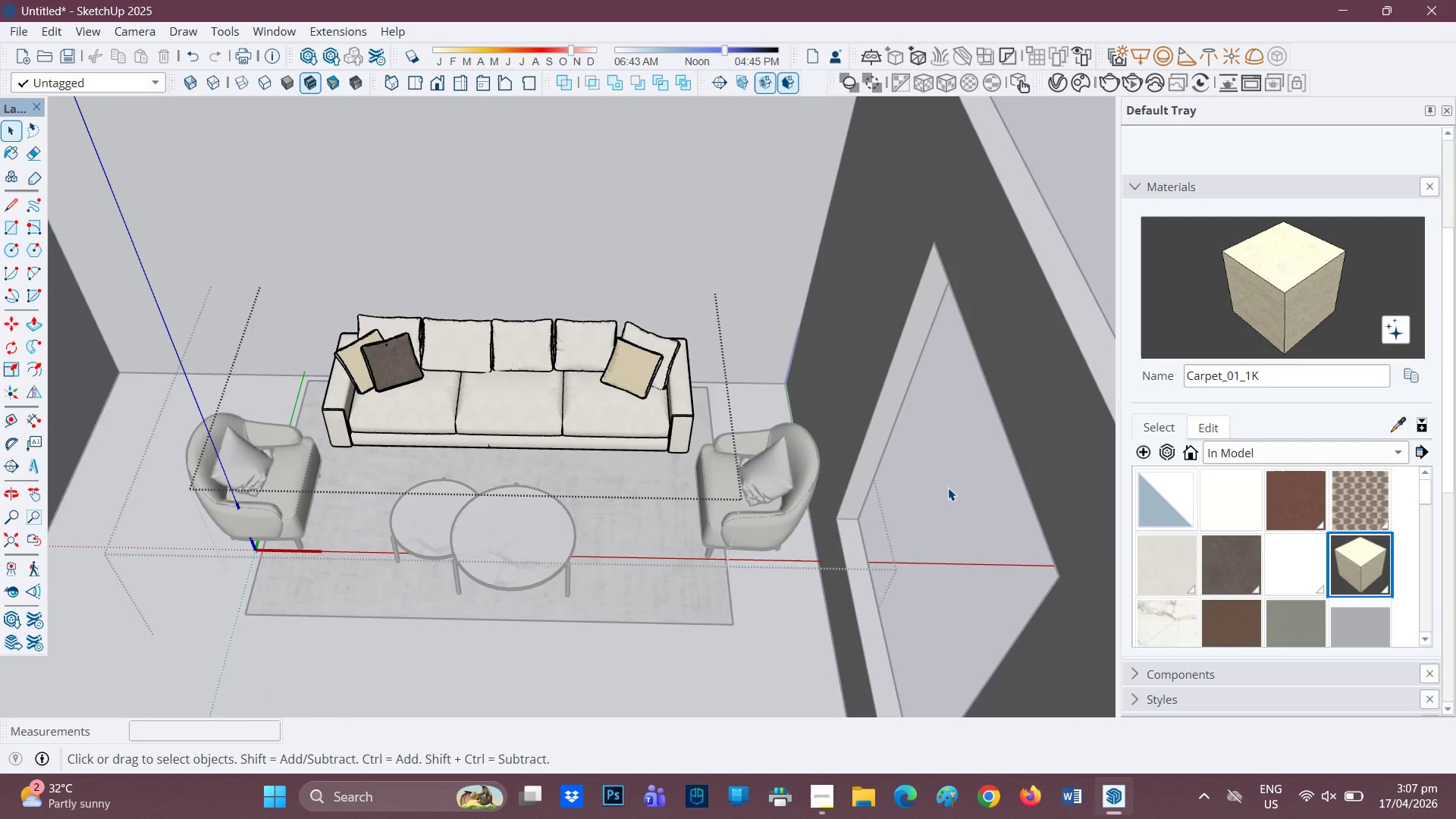 
left_click([949, 488])
 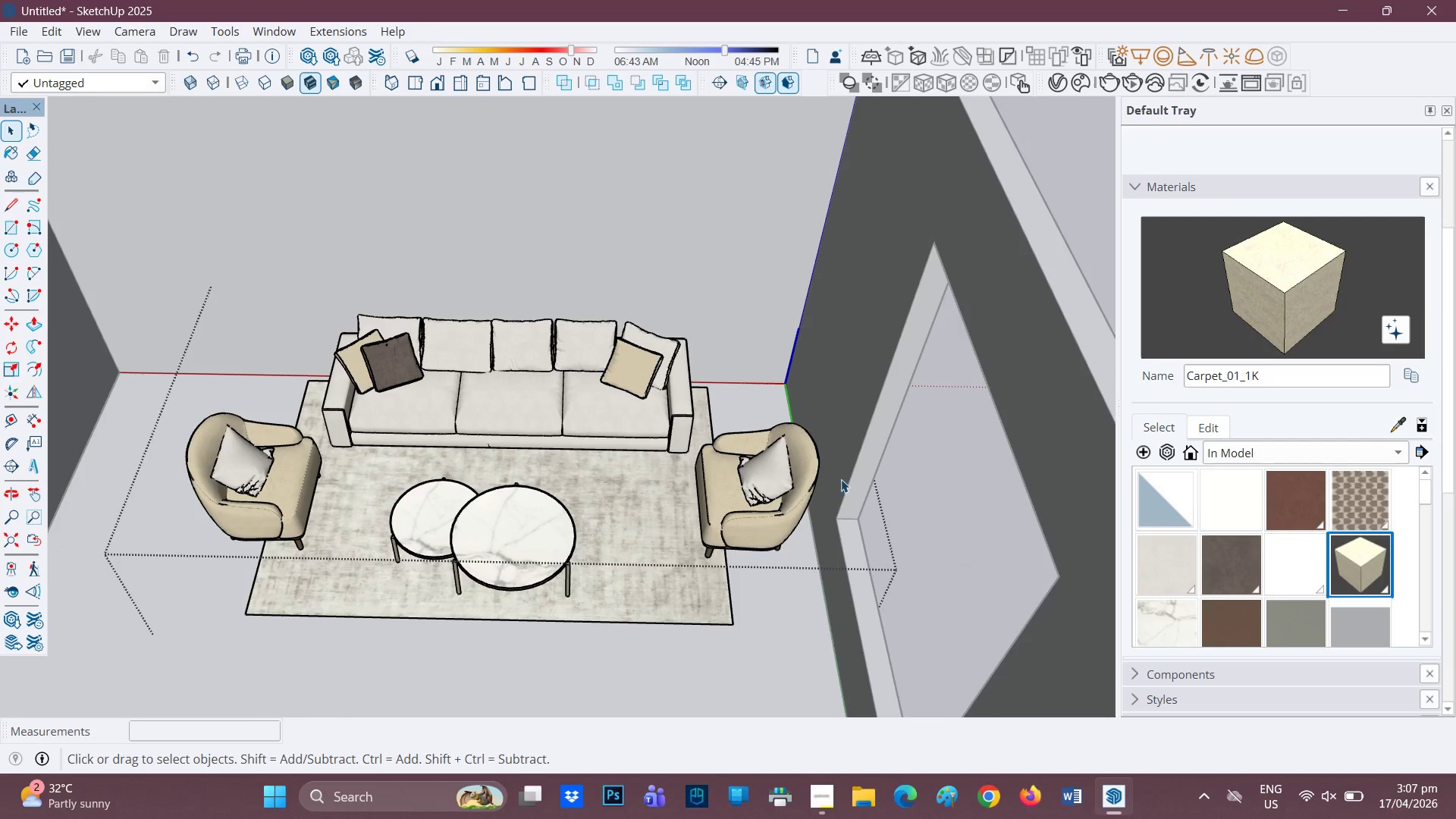 
scroll: coordinate [687, 461], scroll_direction: down, amount: 3.0
 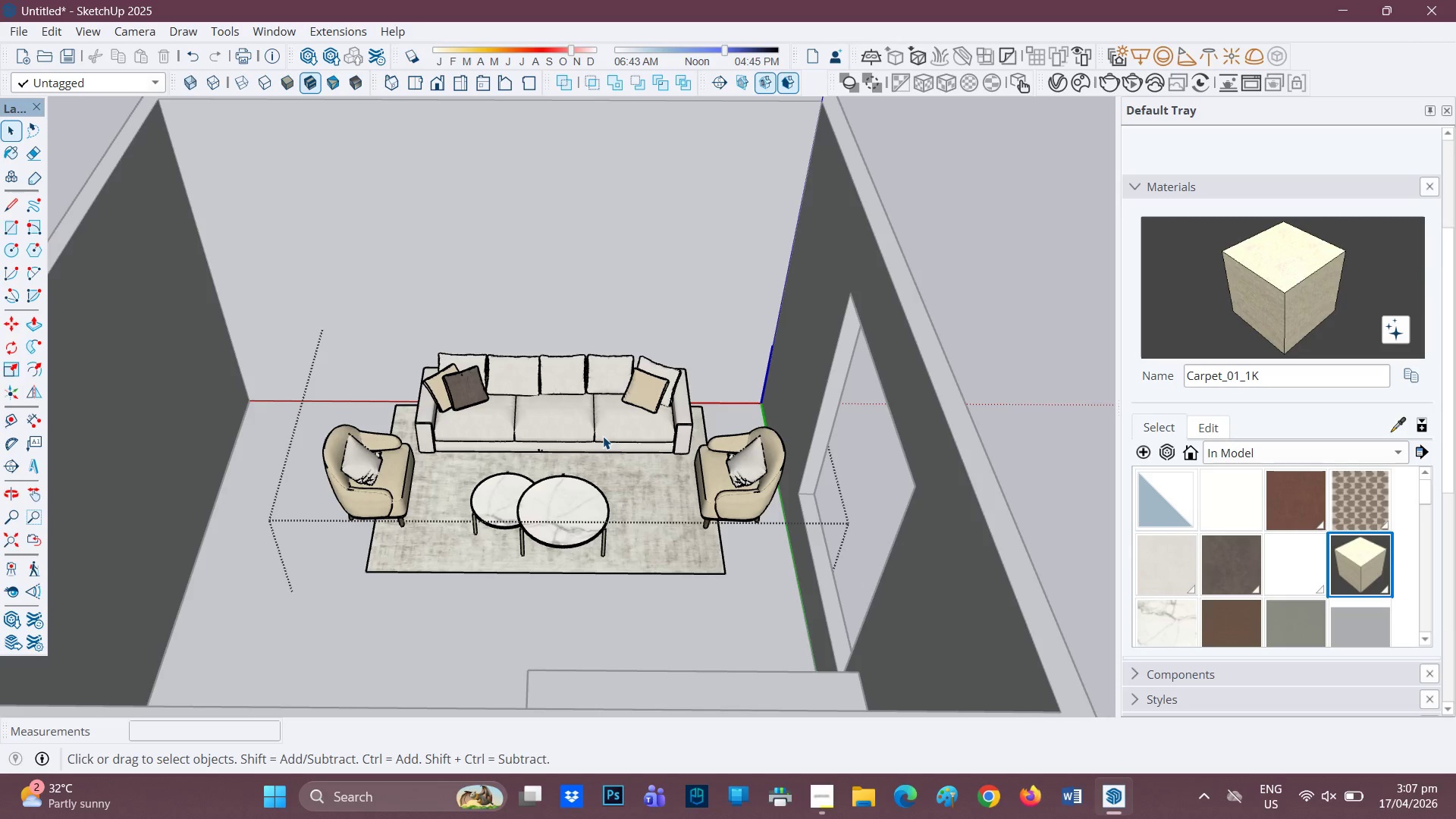 
wait(17.79)
 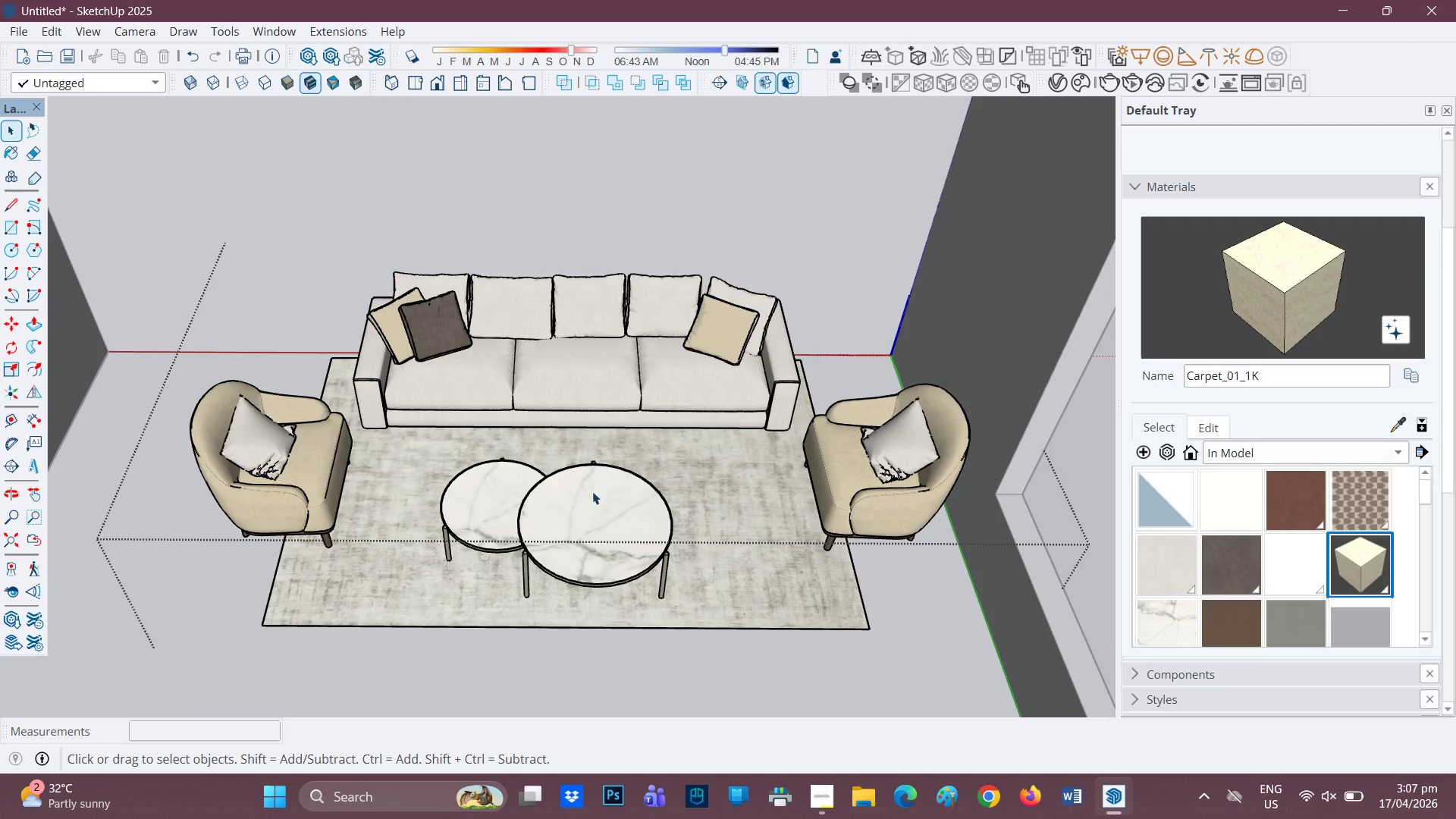 
key(Space)
 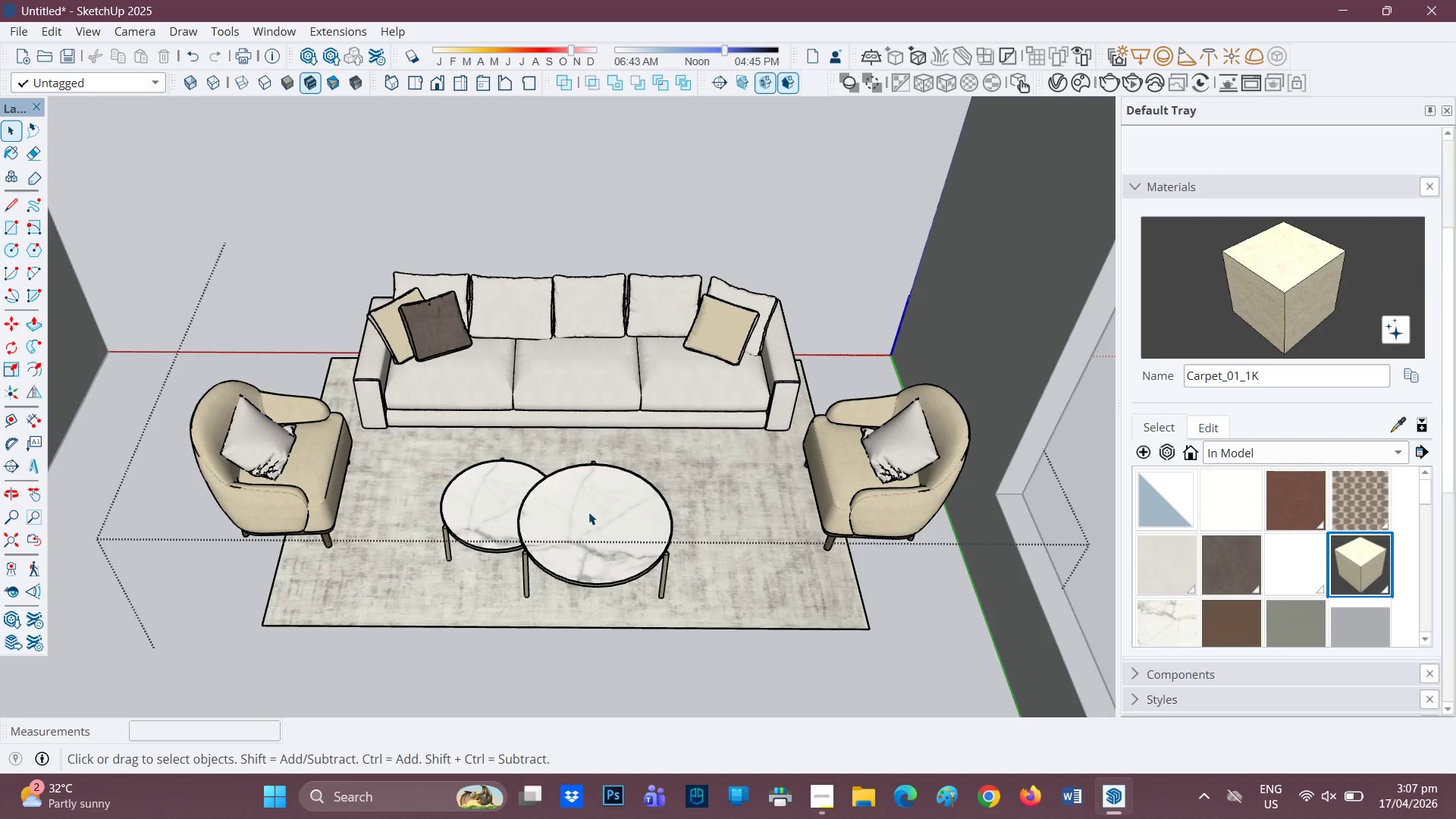 
left_click([588, 512])
 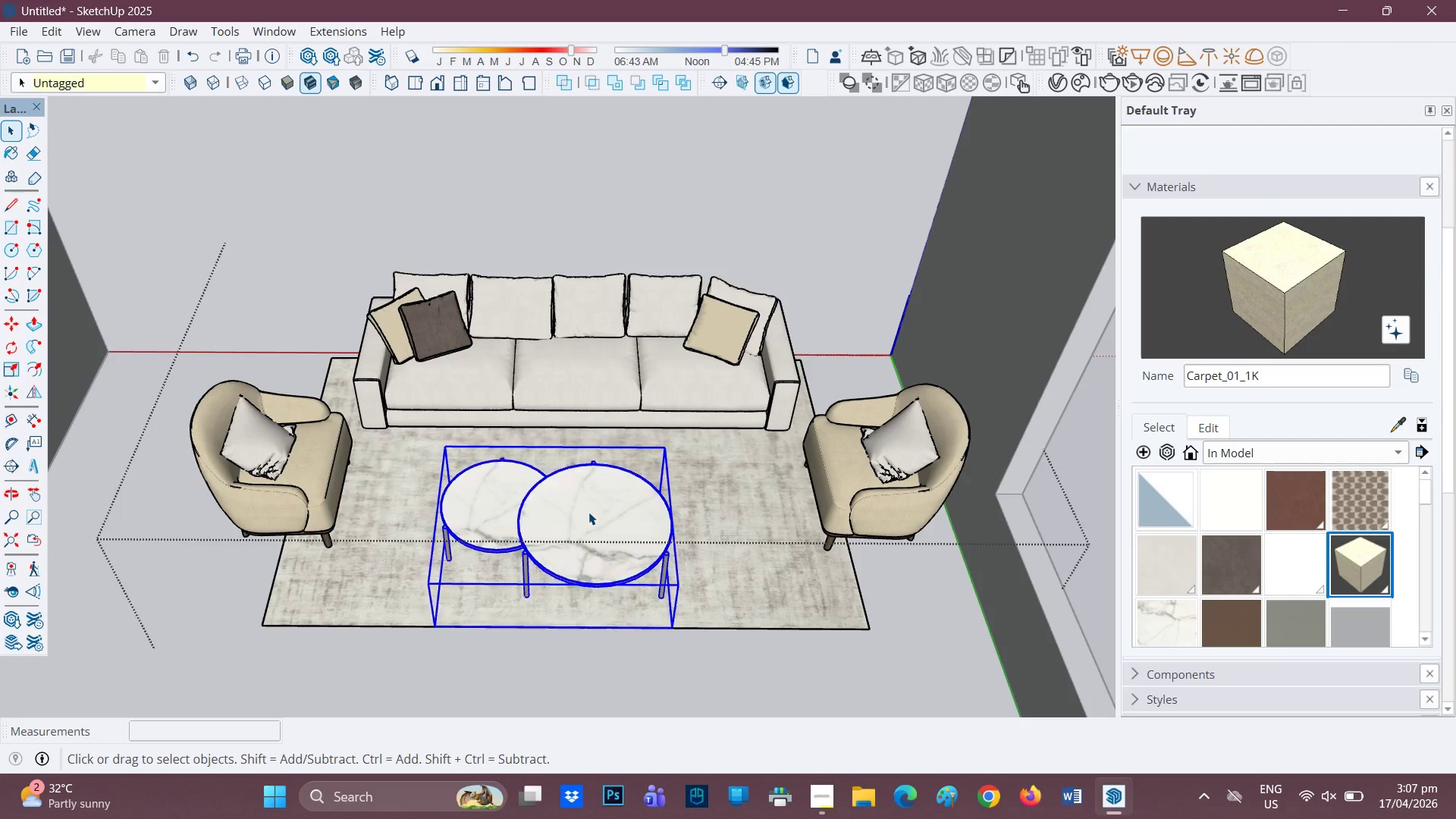 
scroll: coordinate [595, 473], scroll_direction: up, amount: 5.0
 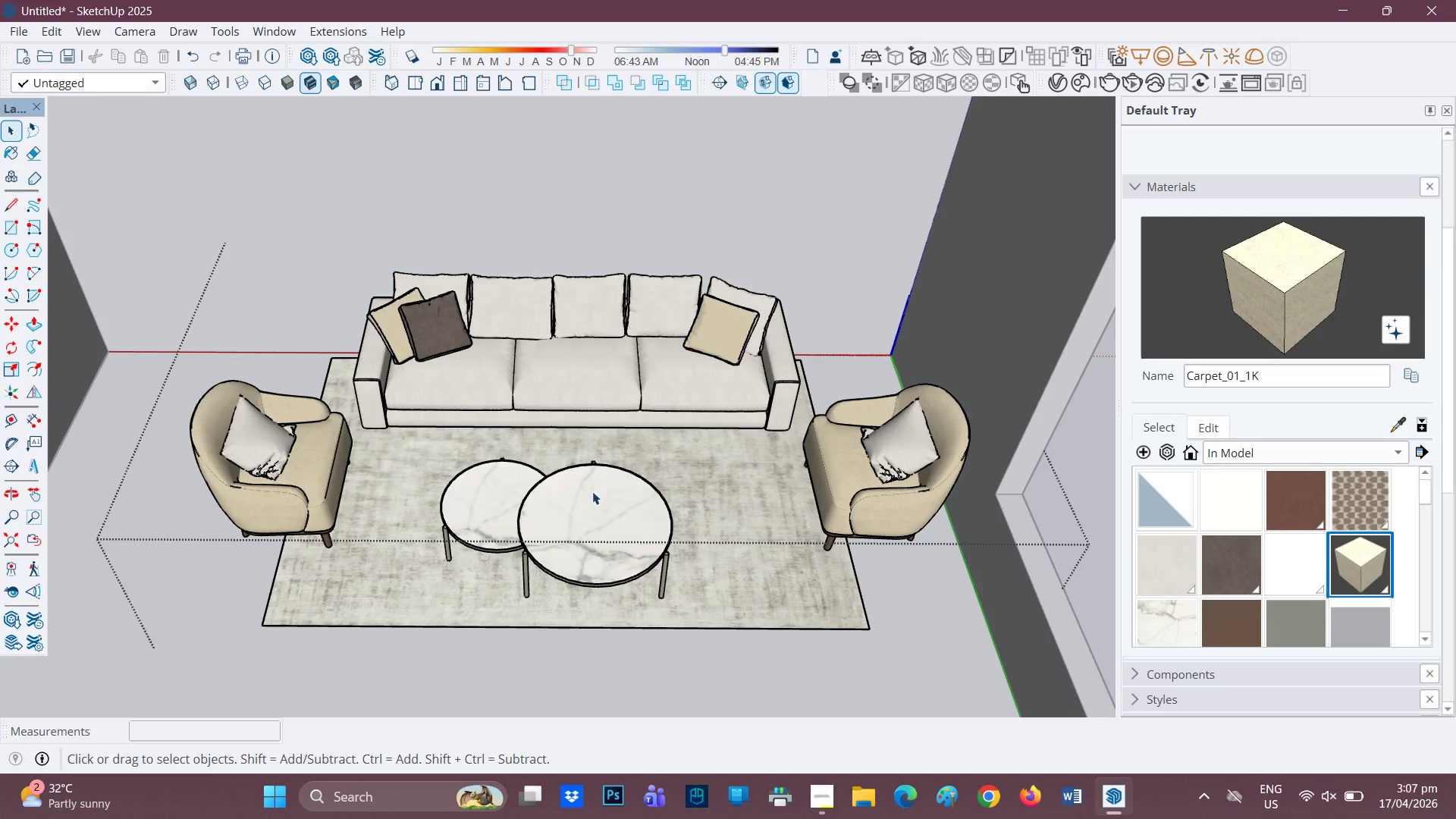 
double_click([588, 512])
 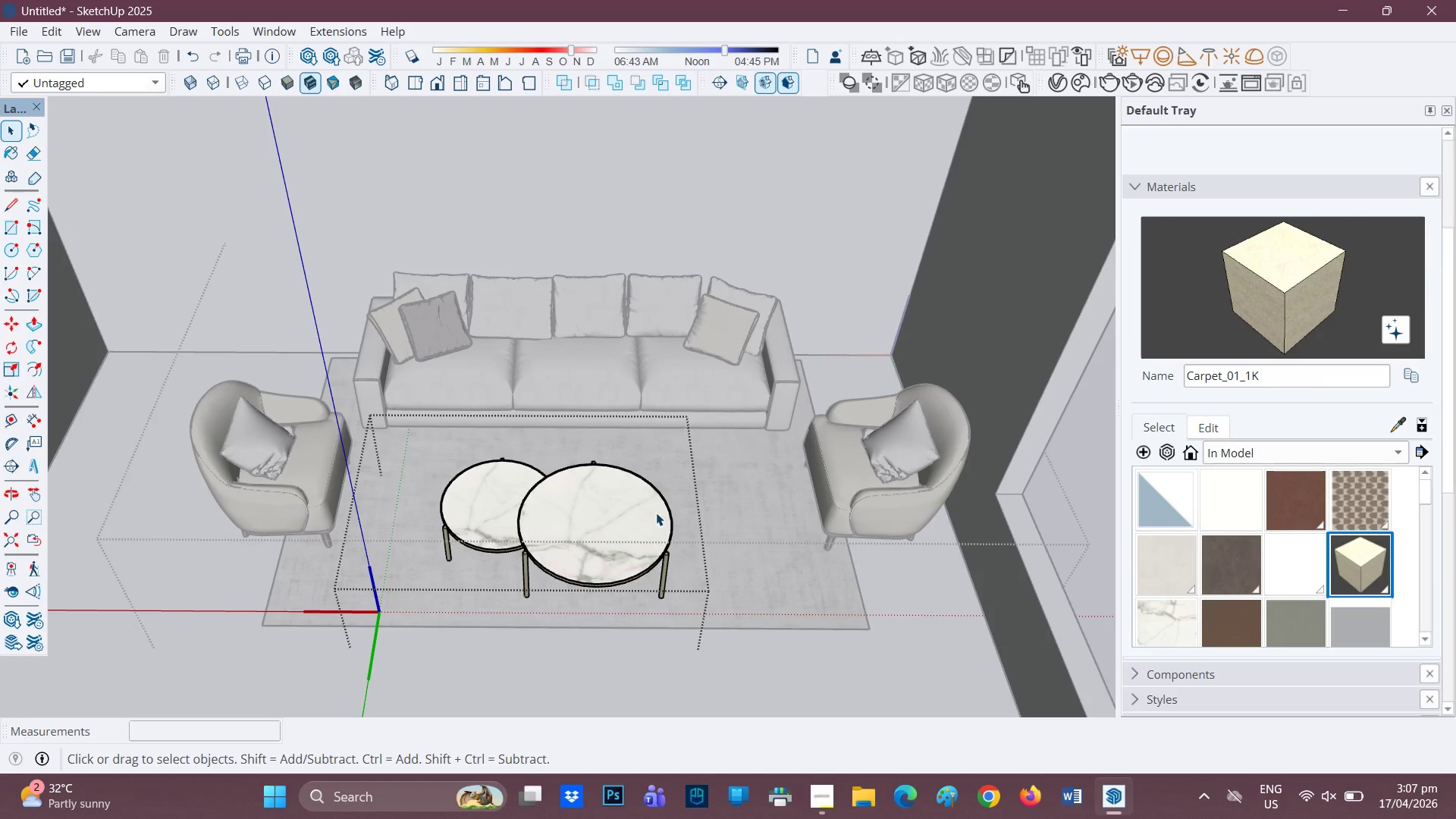 
left_click([584, 516])
 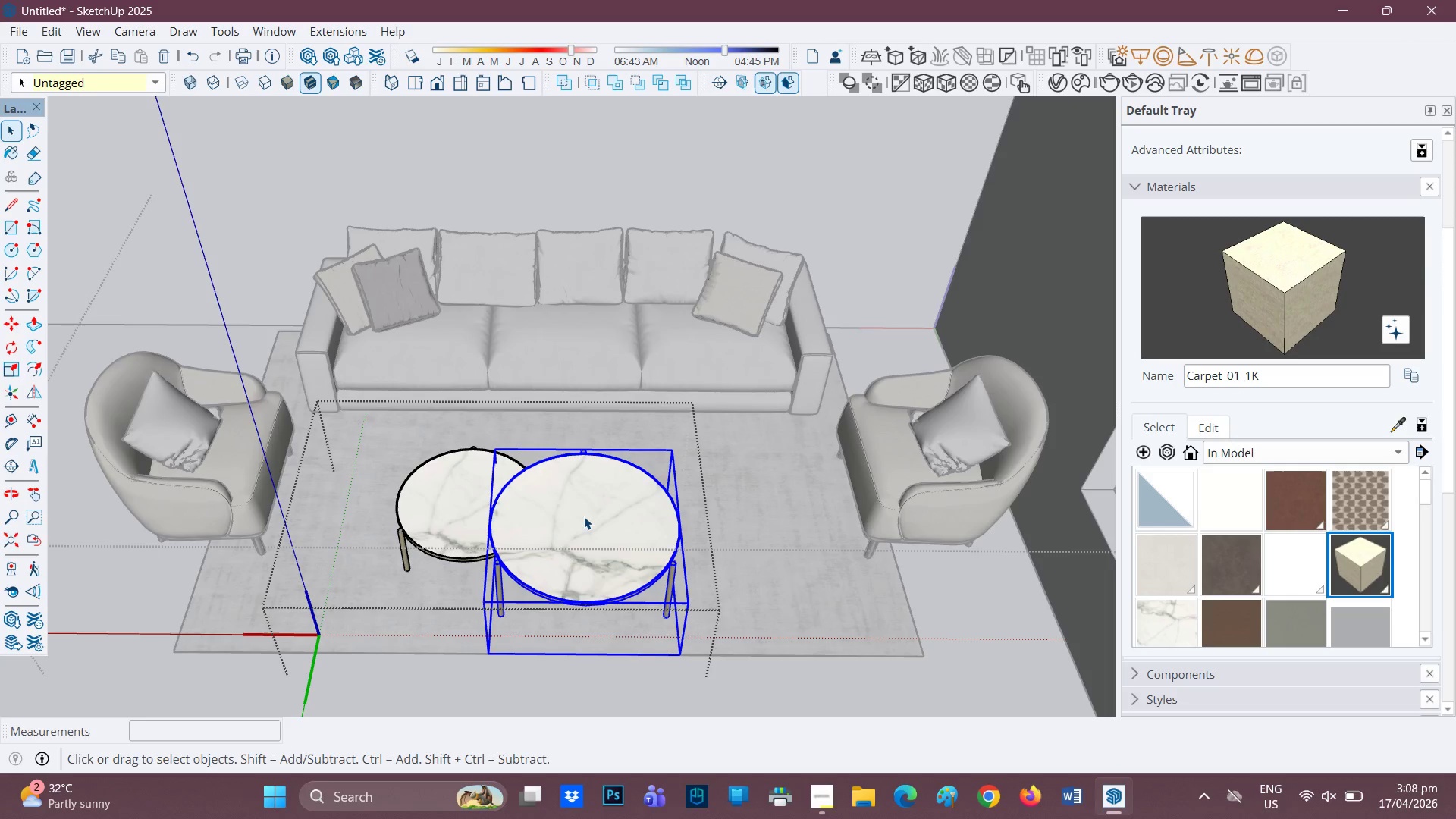 
scroll: coordinate [620, 514], scroll_direction: up, amount: 2.0
 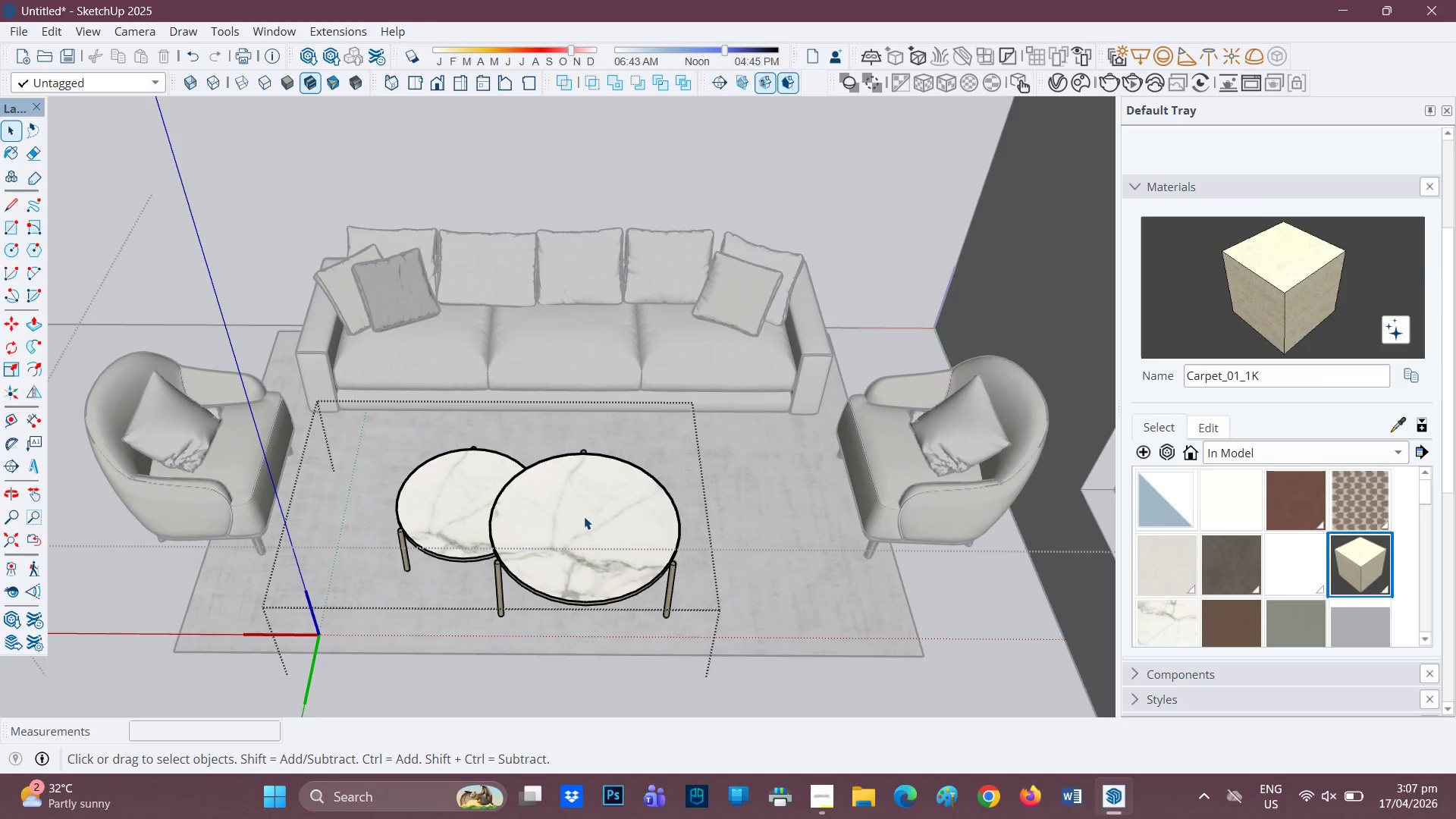 
wait(62.47)
 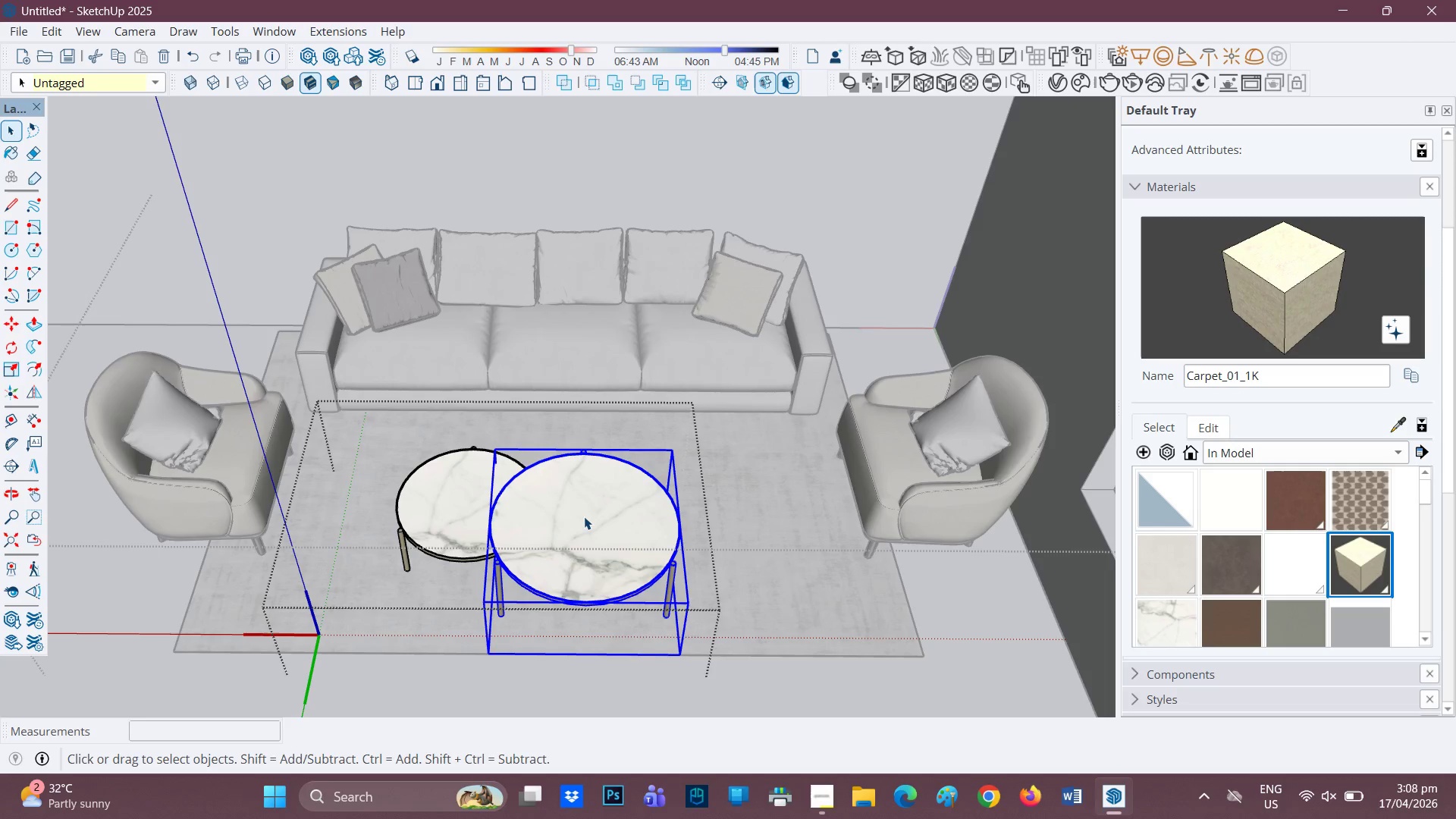 
key(Space)
 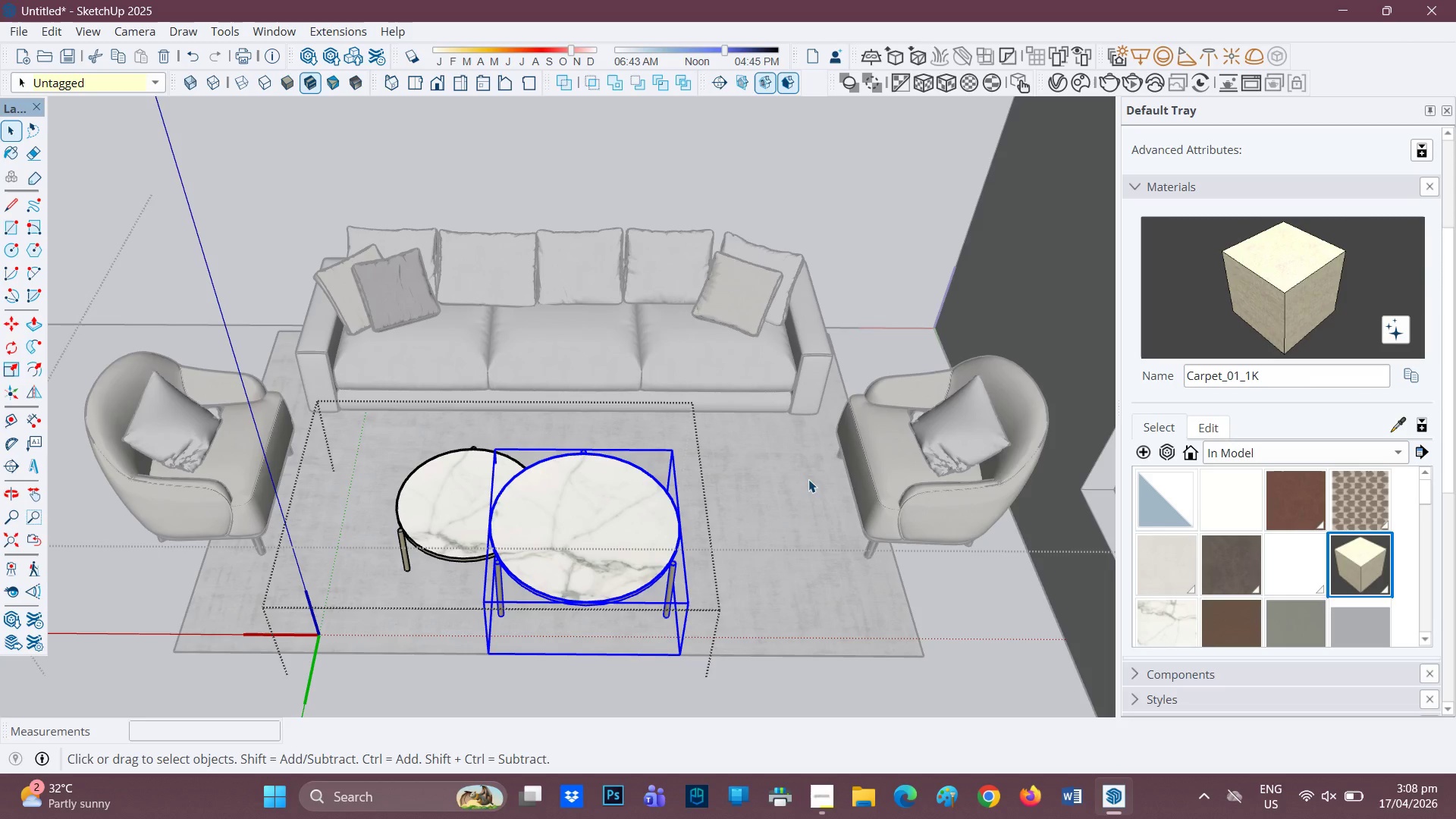 
left_click([808, 479])
 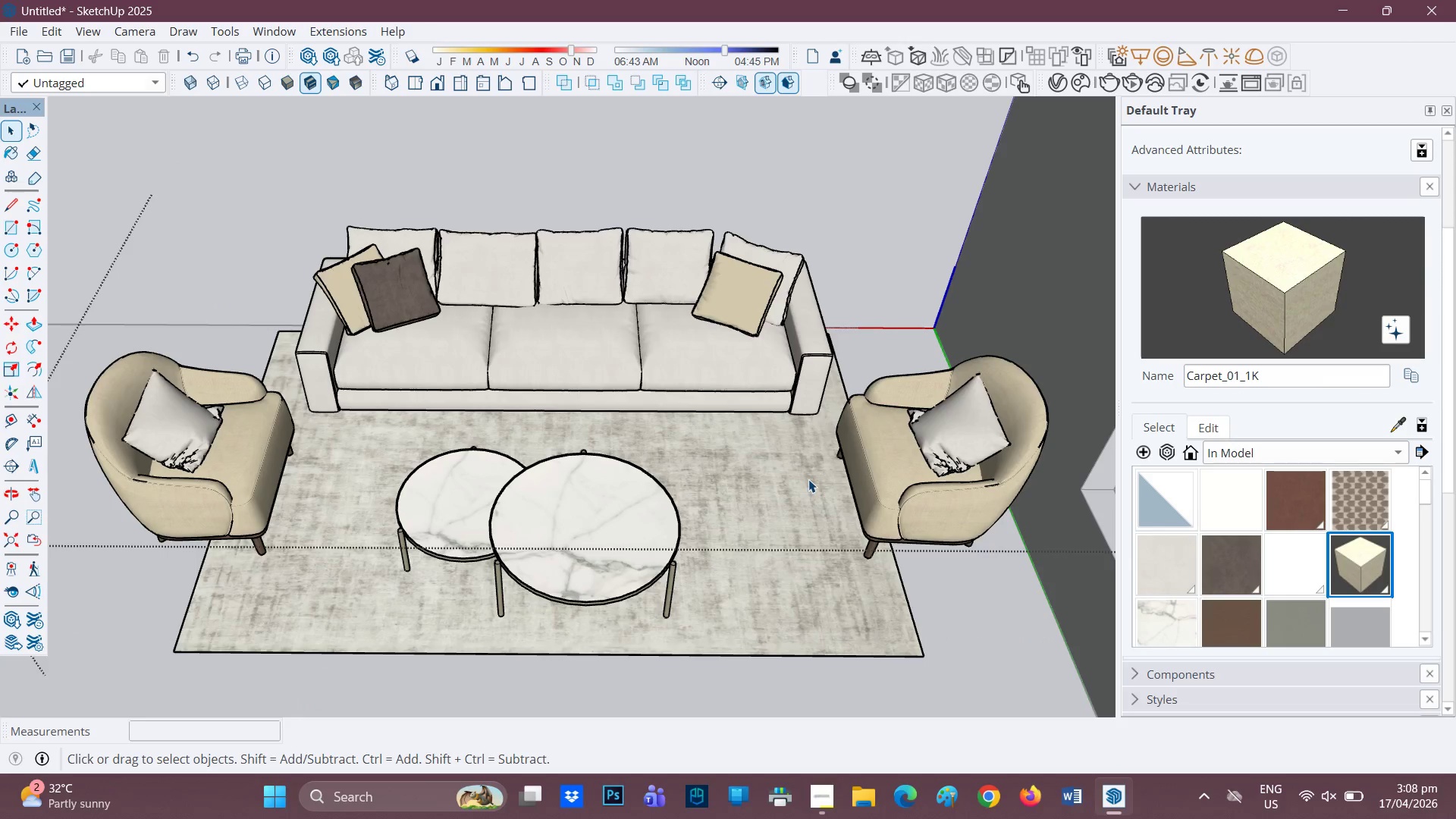 
scroll: coordinate [745, 474], scroll_direction: down, amount: 3.0
 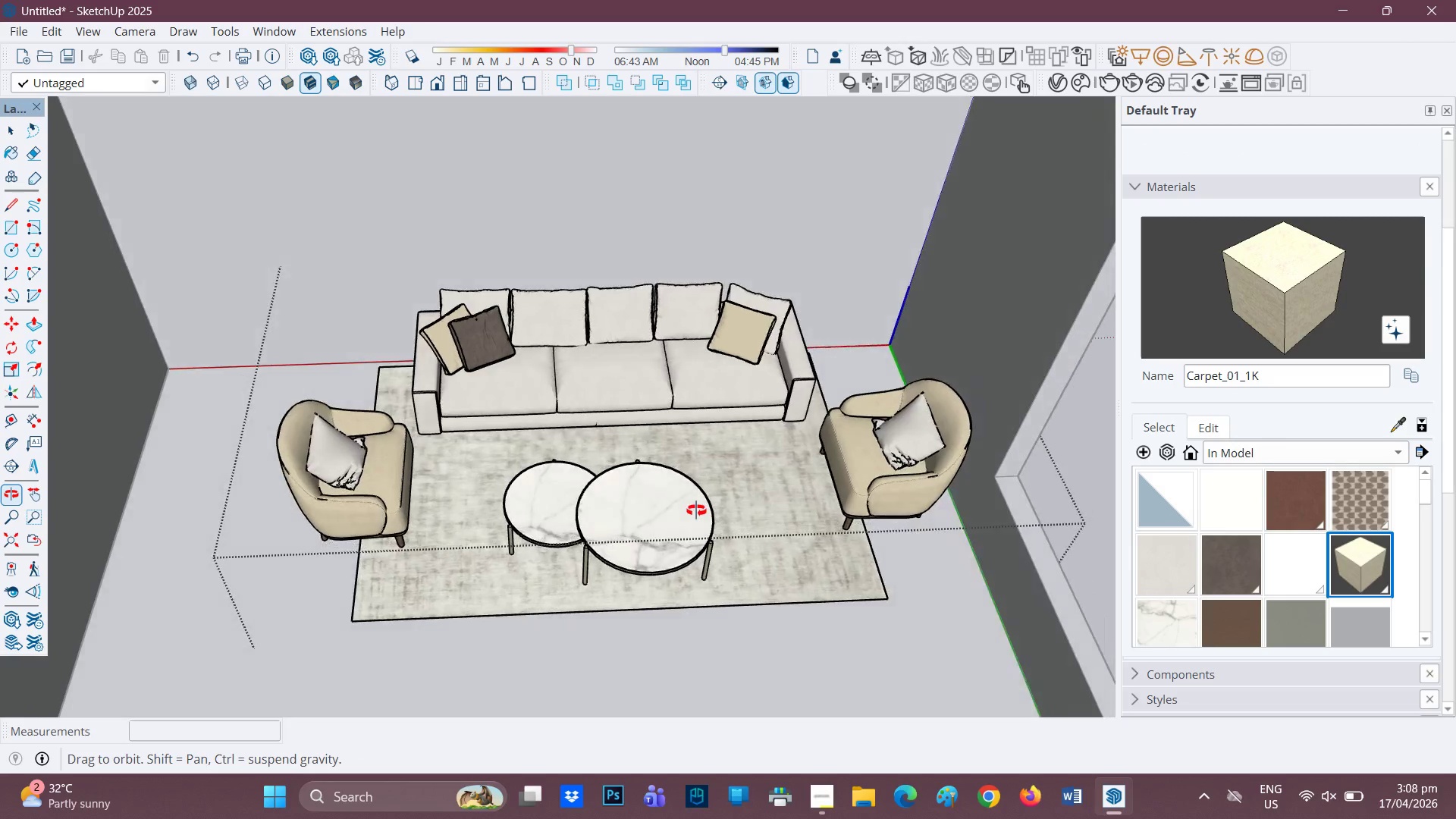 
scroll: coordinate [660, 525], scroll_direction: up, amount: 1.0
 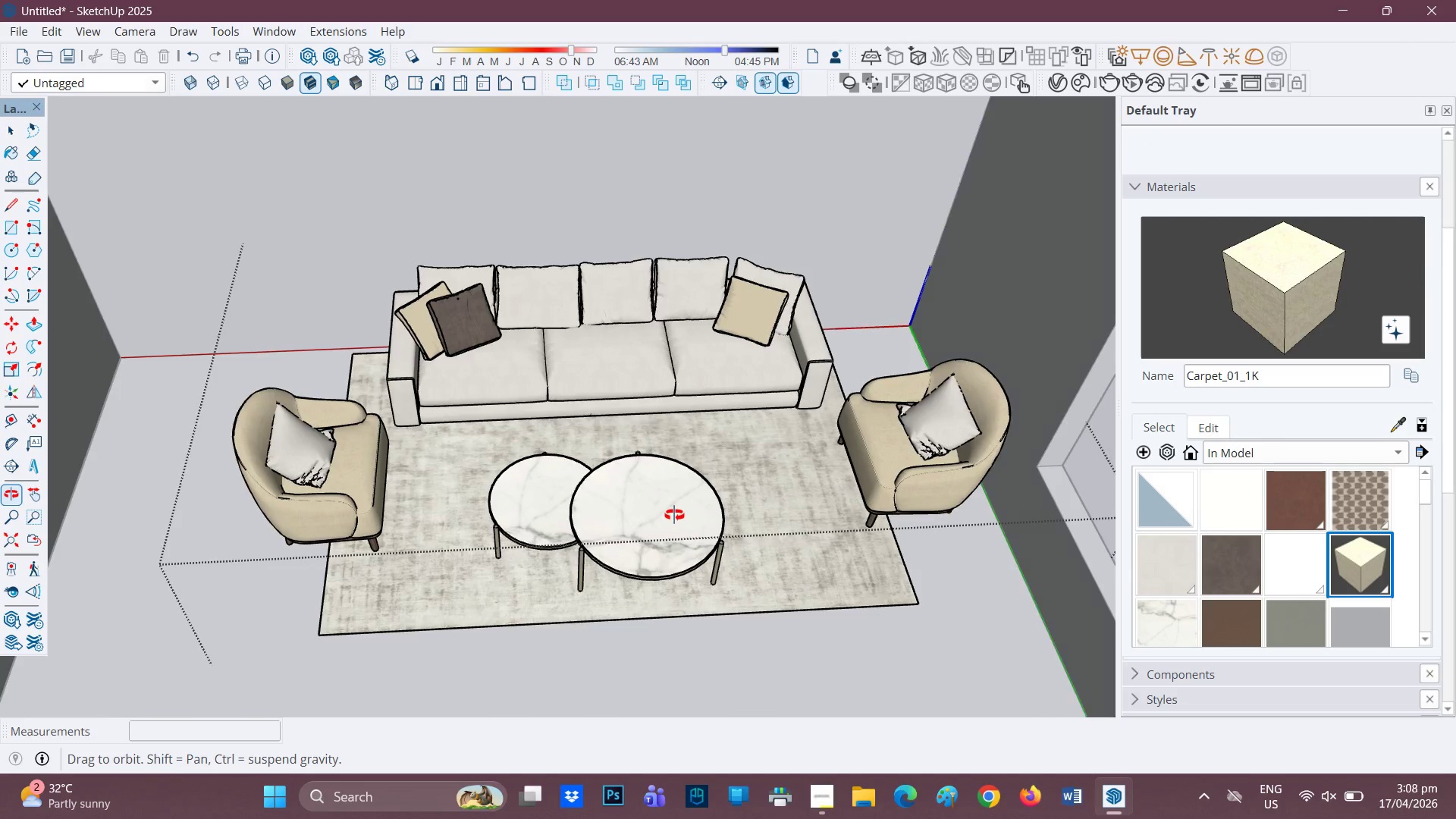 
scroll: coordinate [669, 510], scroll_direction: down, amount: 1.0
 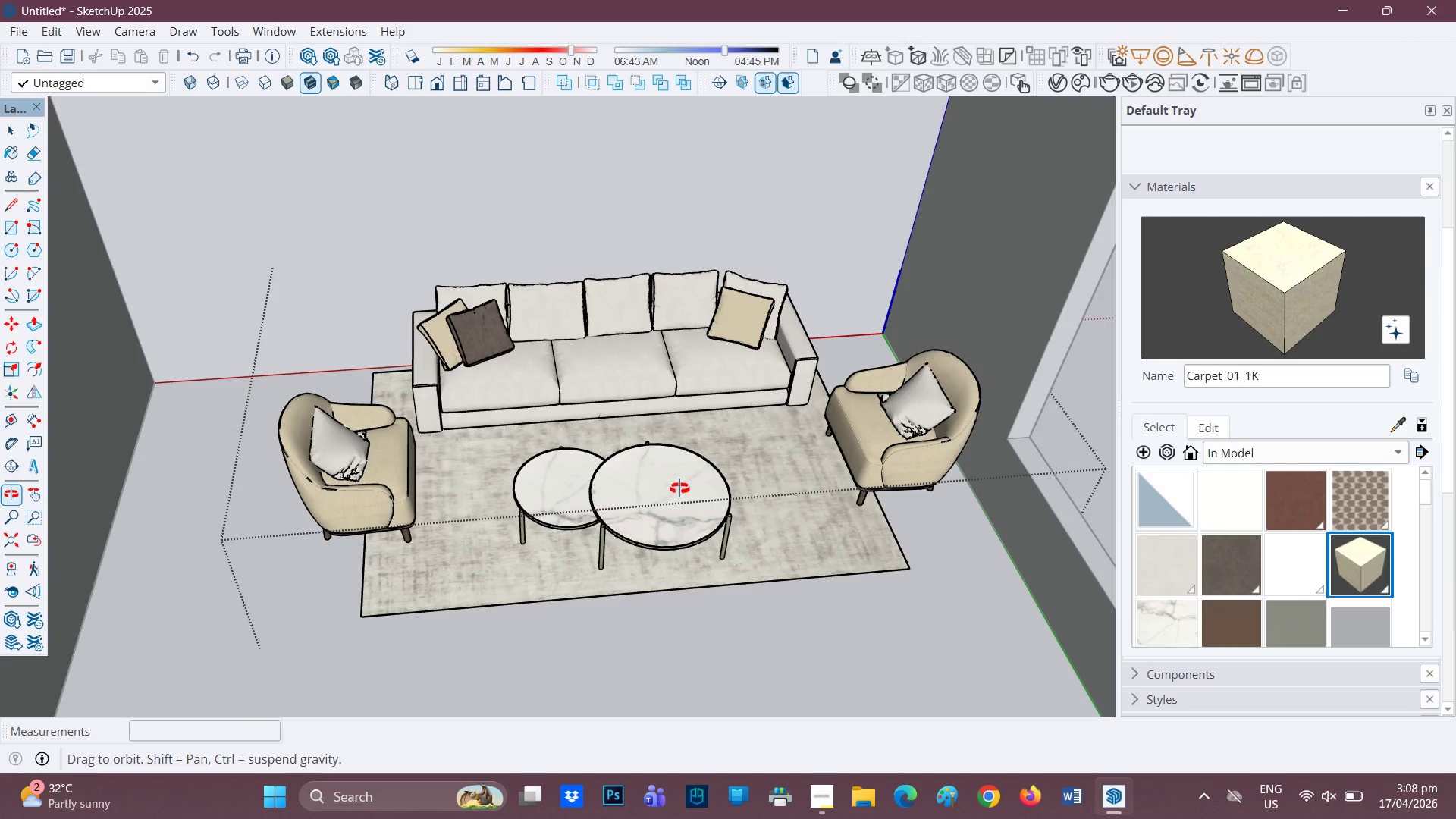 
key(Space)
 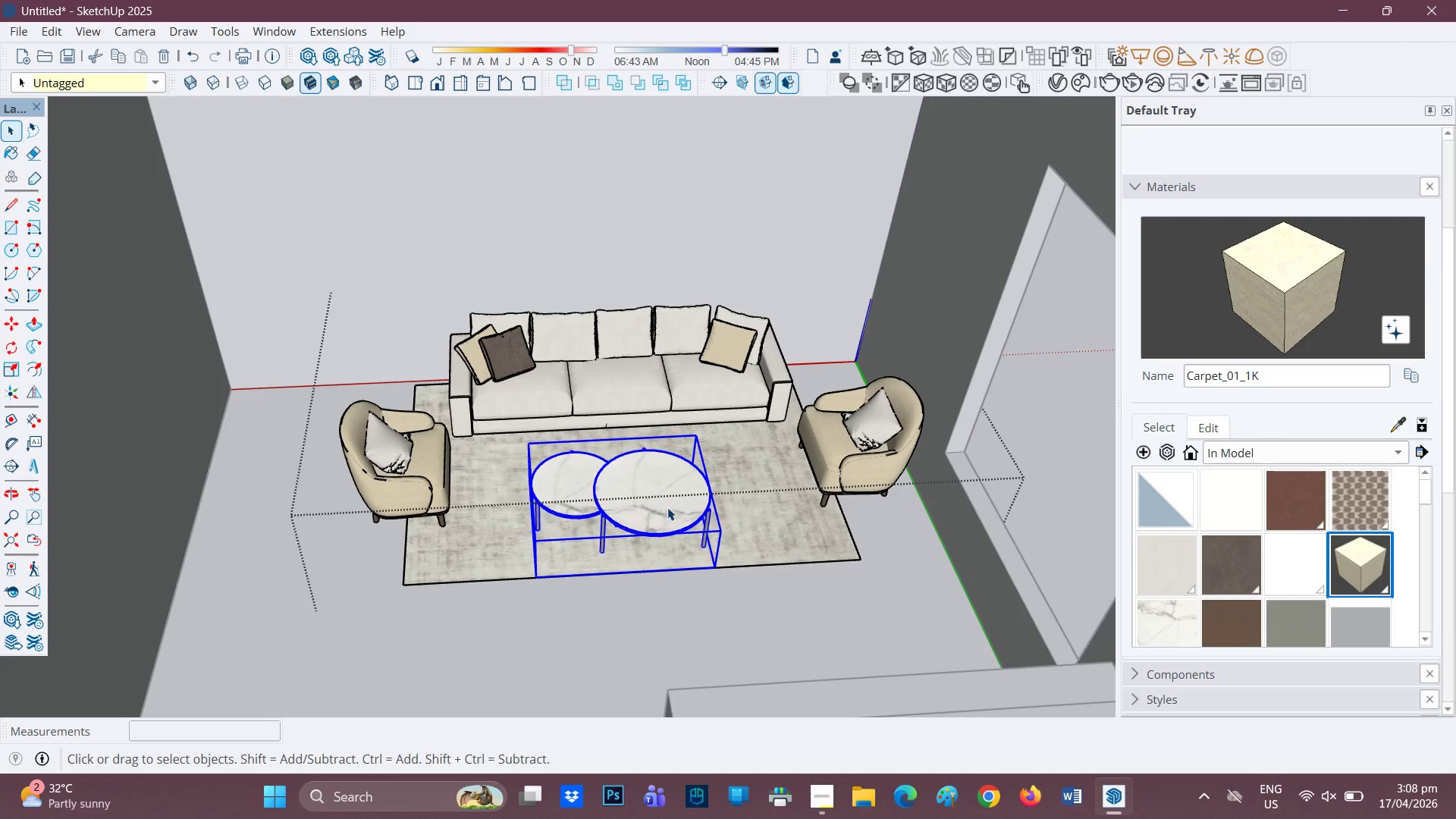 
scroll: coordinate [650, 483], scroll_direction: down, amount: 2.0
 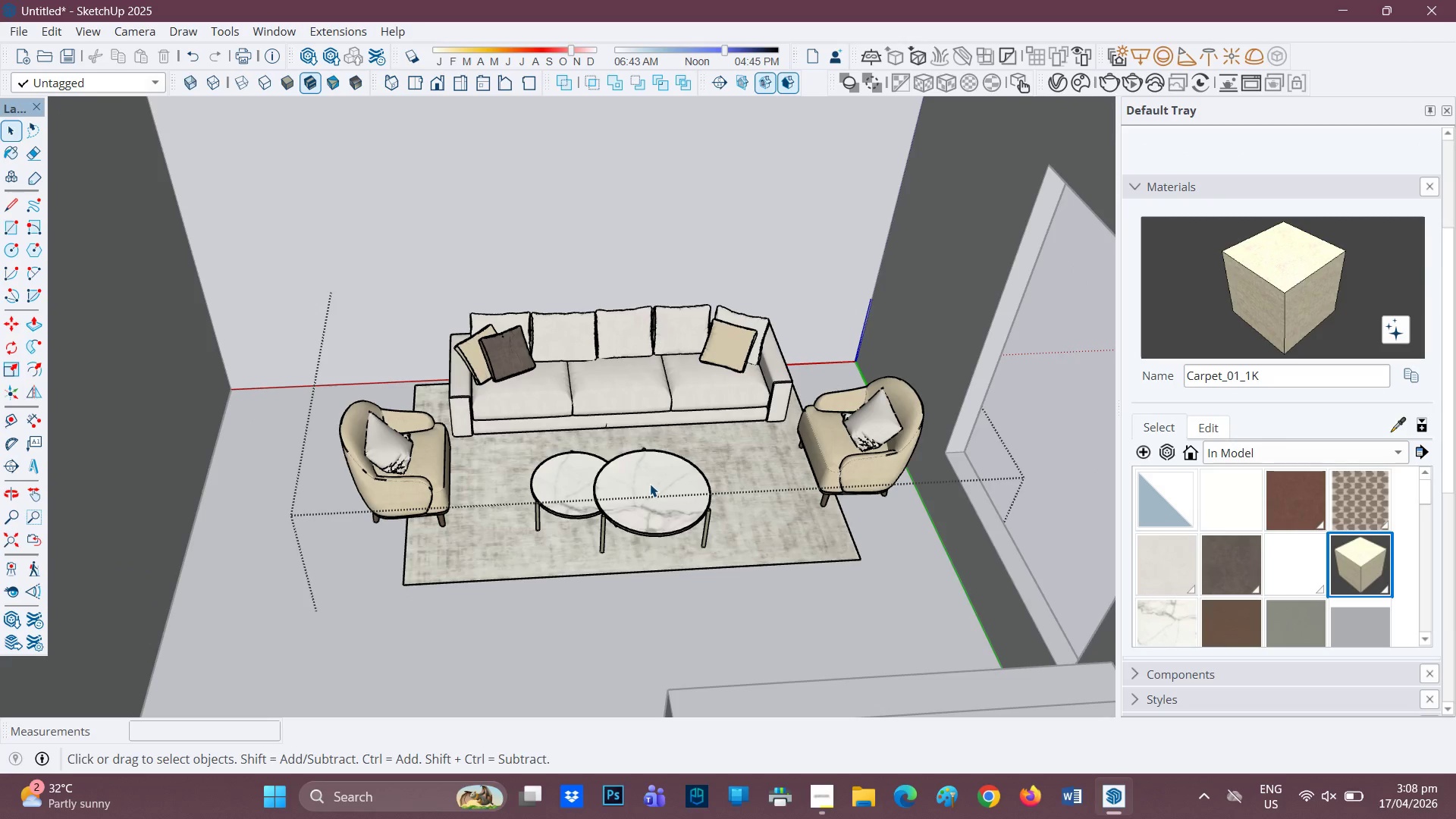 
scroll: coordinate [670, 515], scroll_direction: up, amount: 1.0
 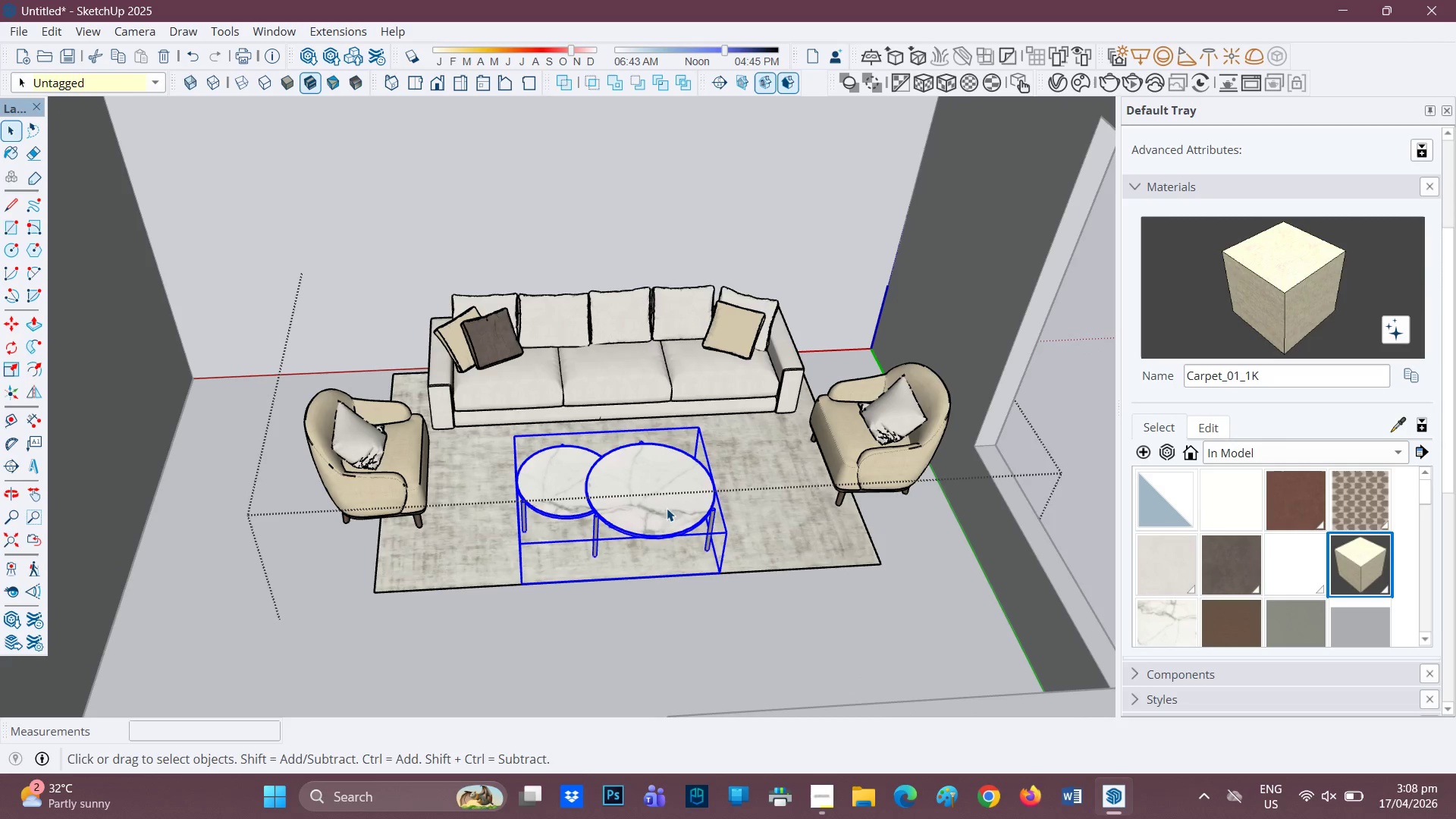 
key(M)
 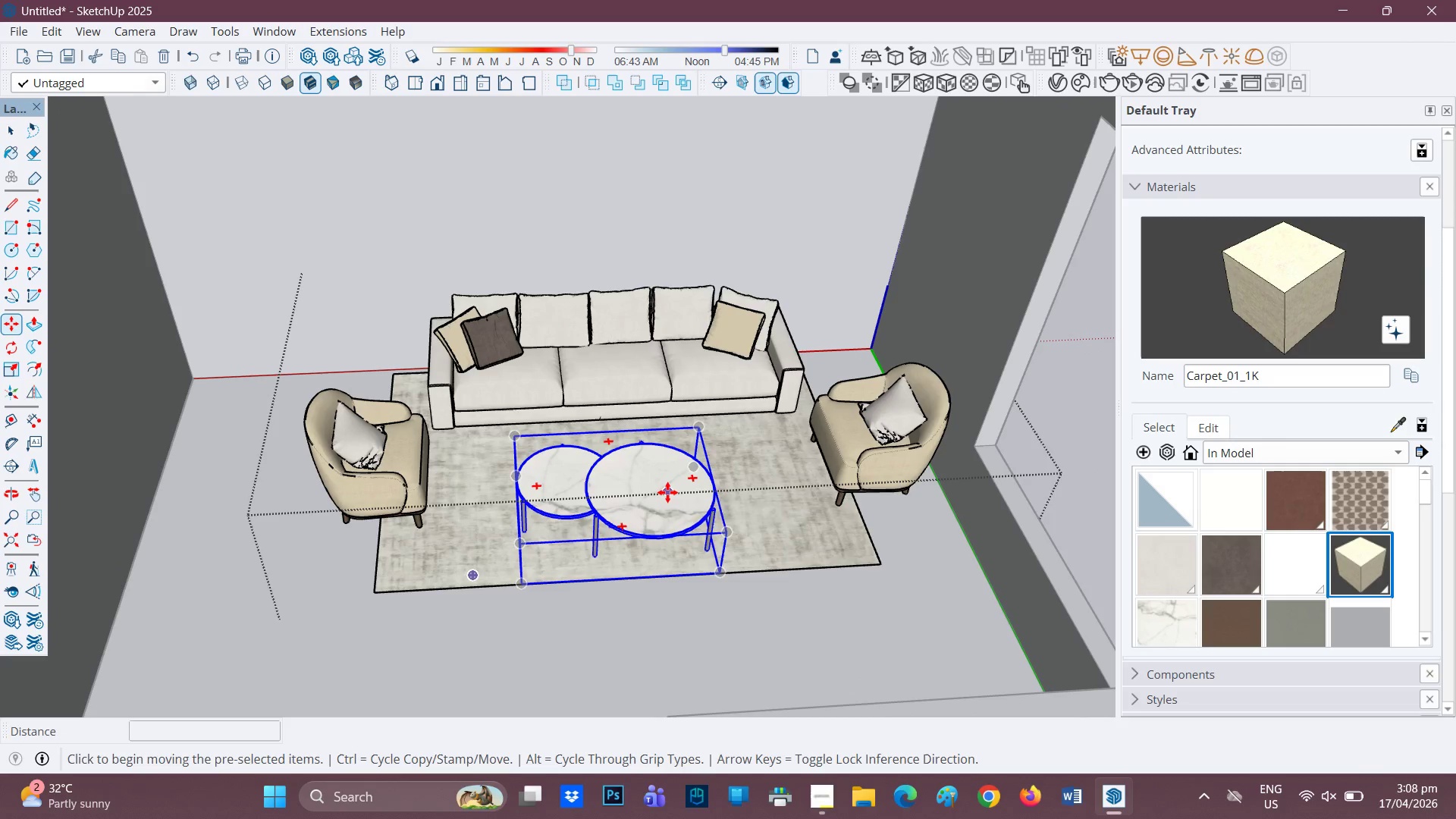 
left_click([667, 492])
 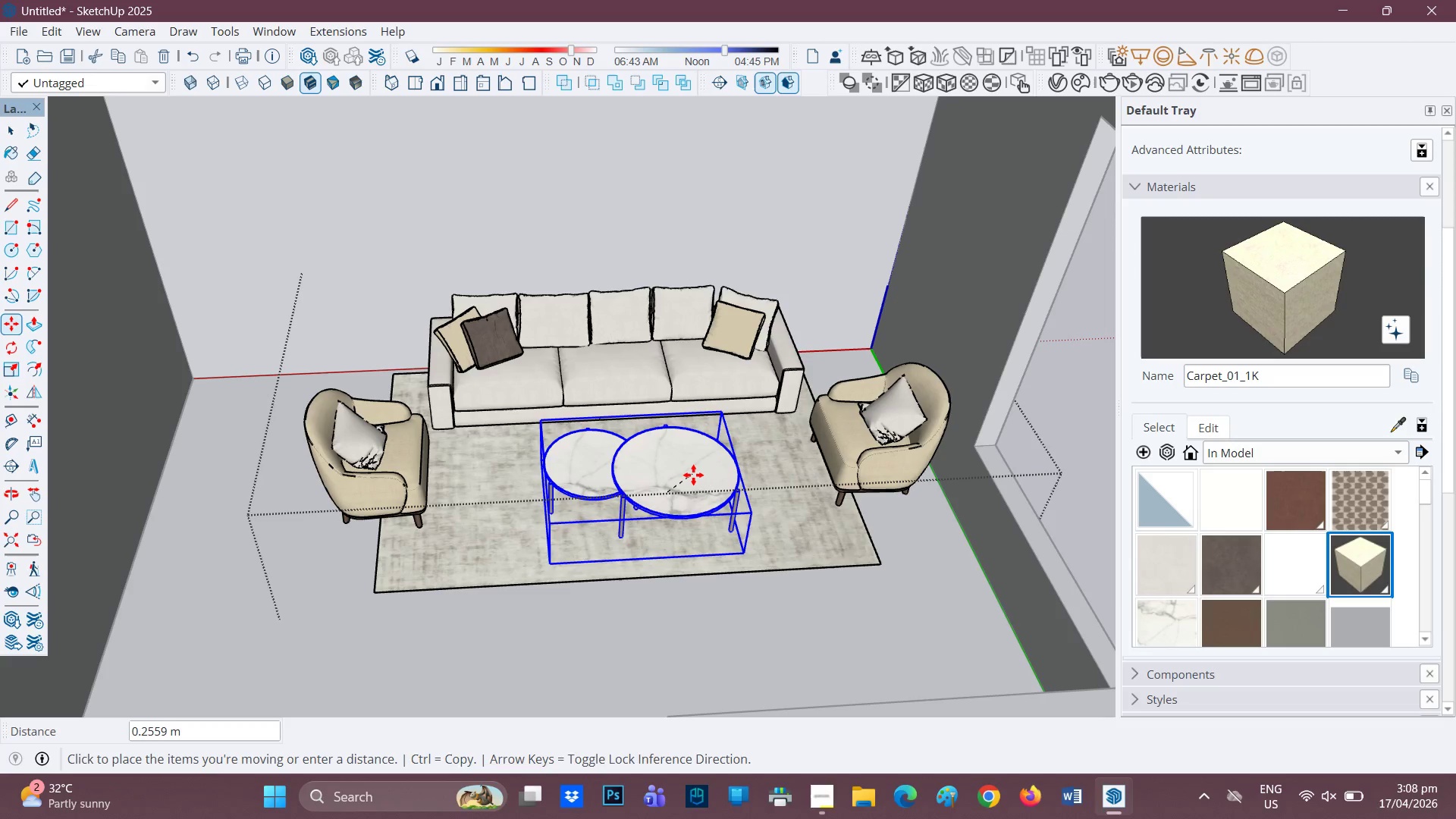 
left_click([693, 475])
 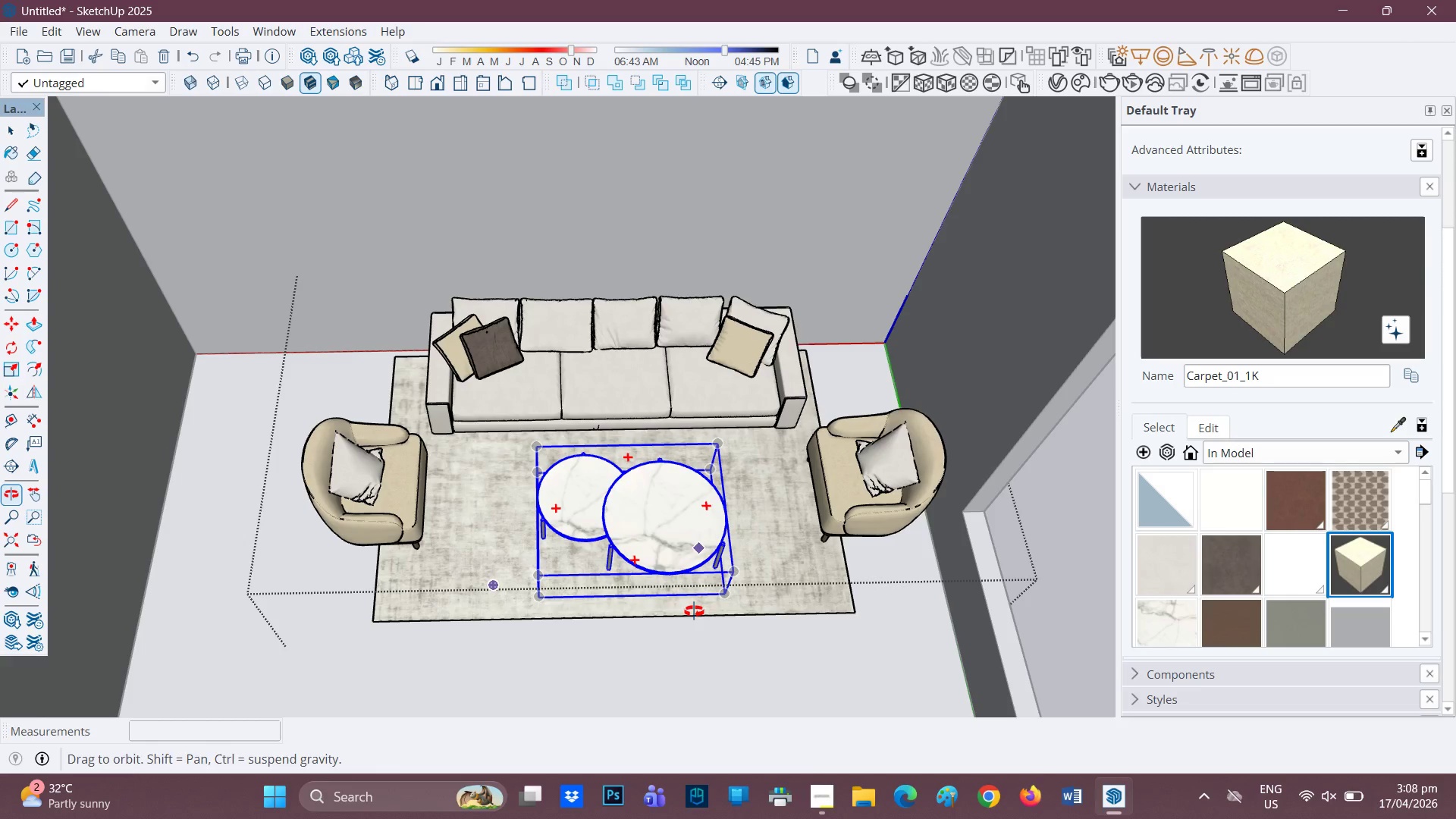 
left_click([678, 534])
 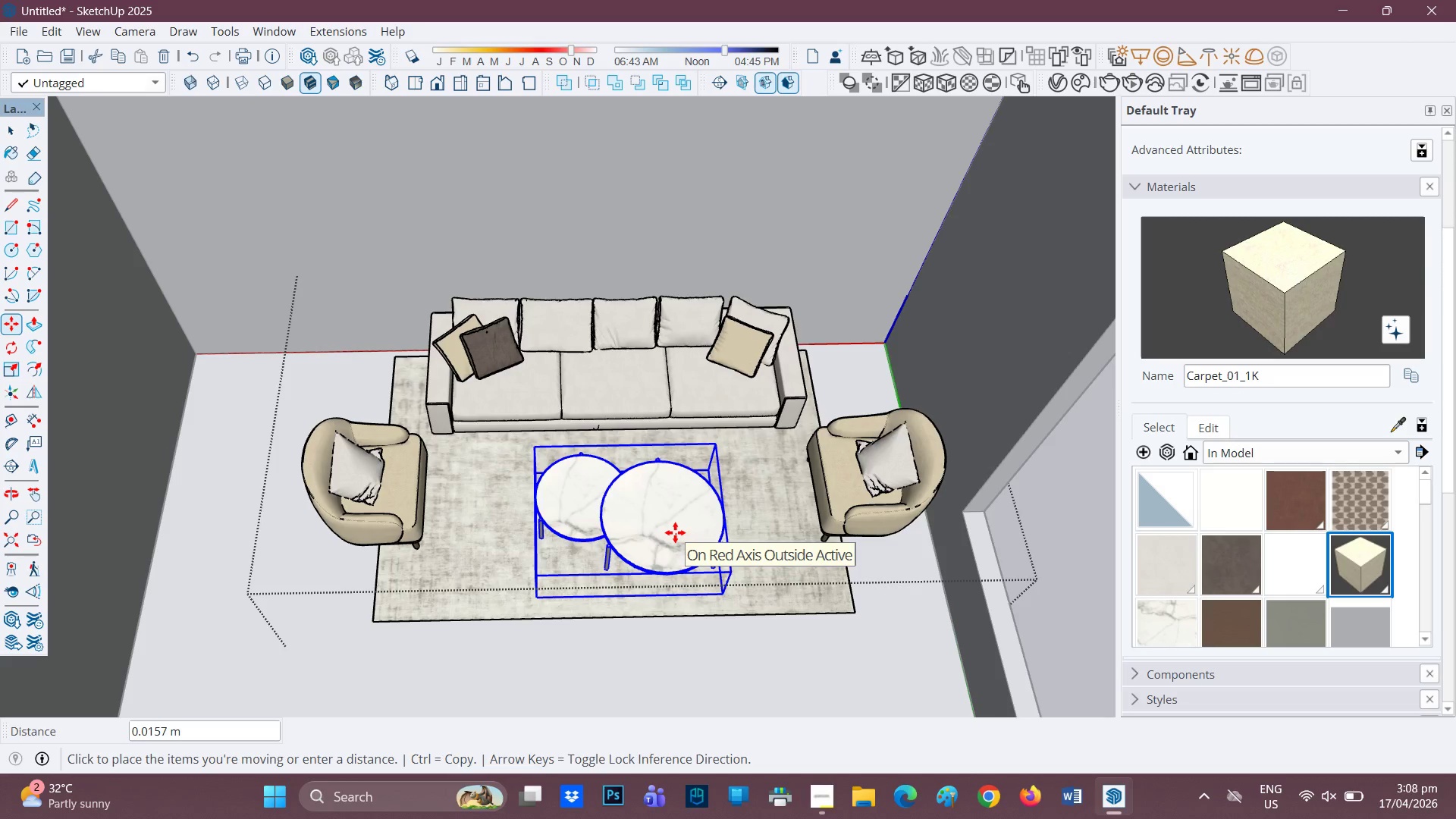 
left_click([673, 532])
 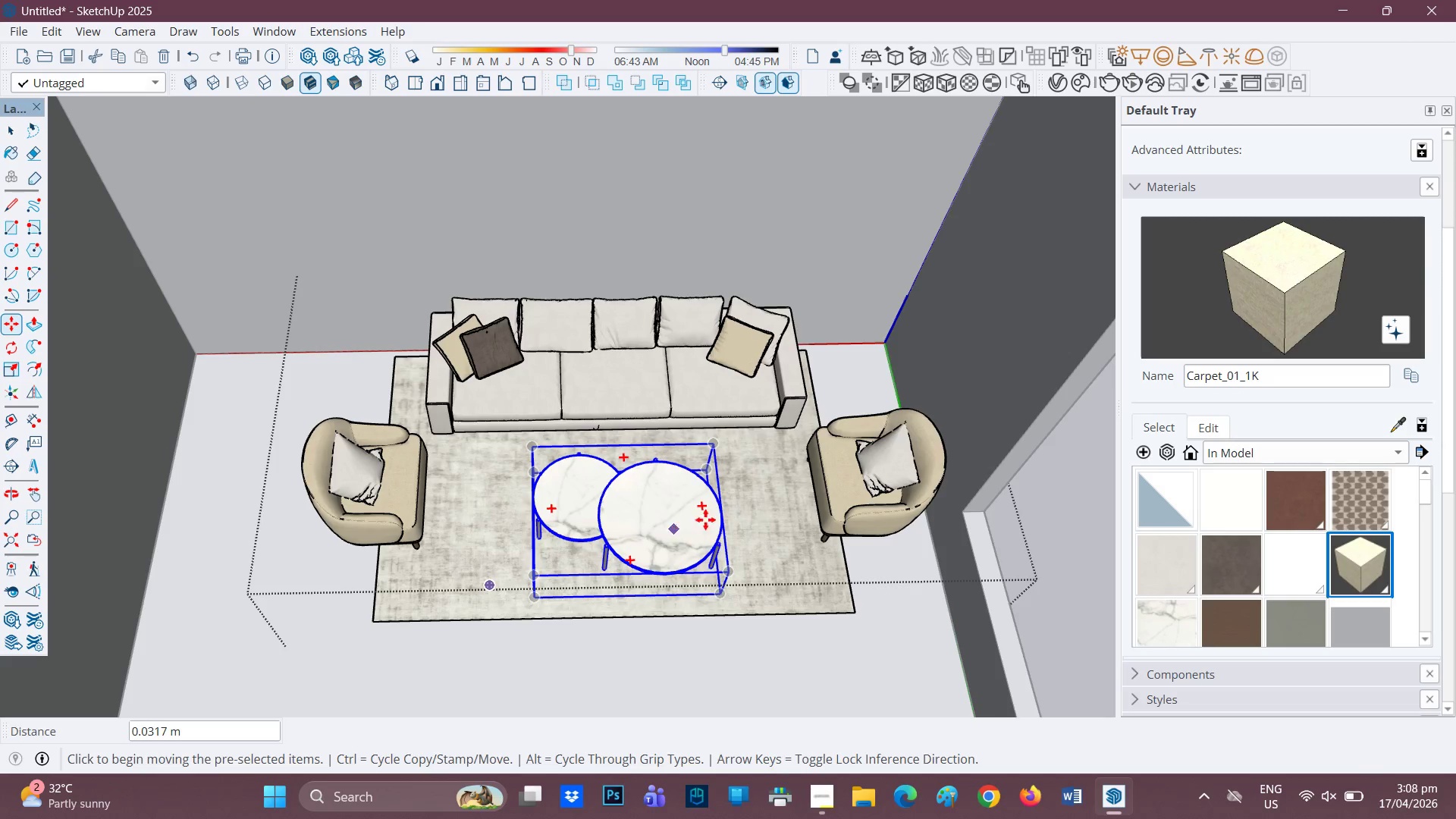 
scroll: coordinate [1044, 532], scroll_direction: down, amount: 7.0
 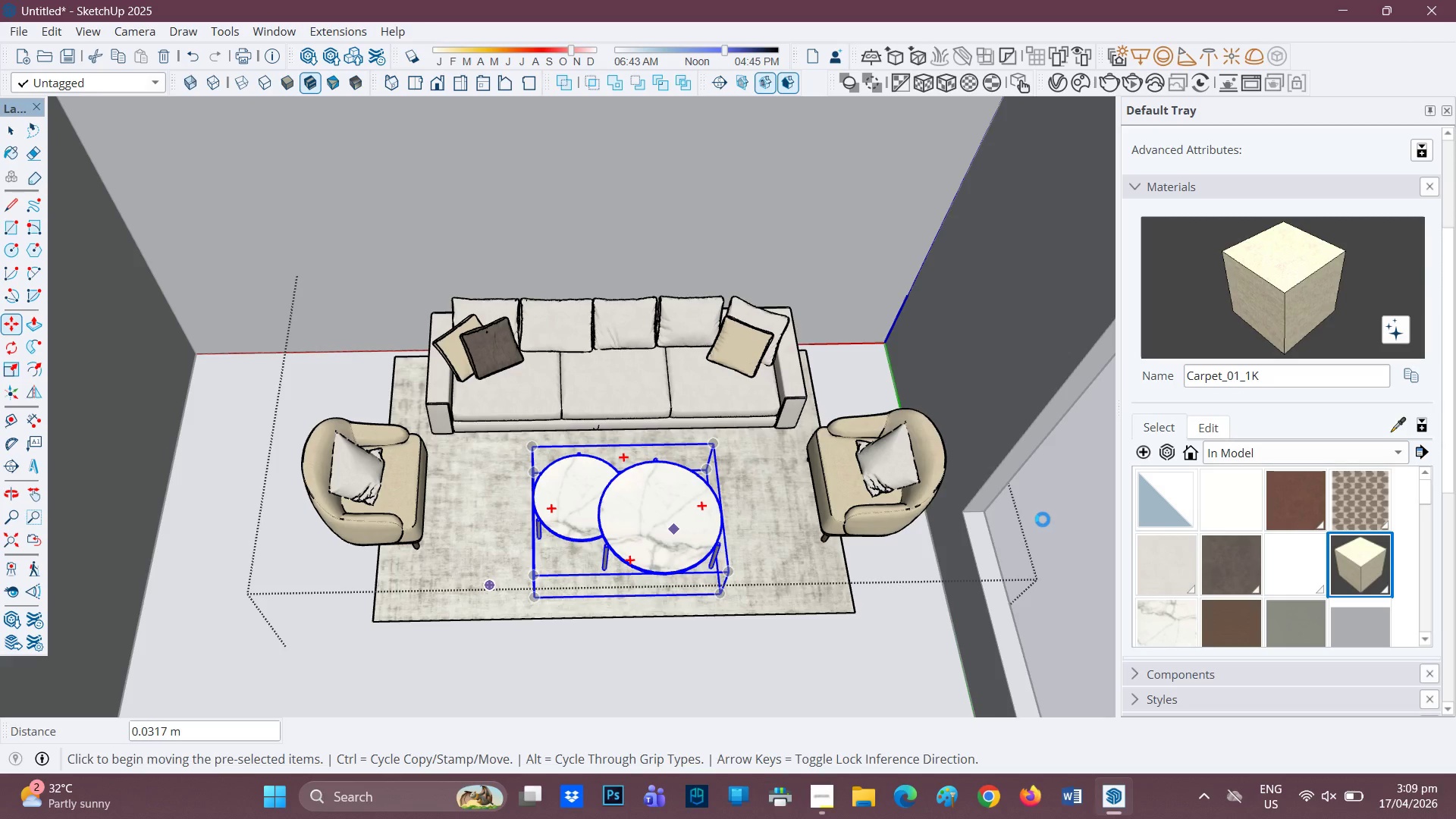 
key(Space)
 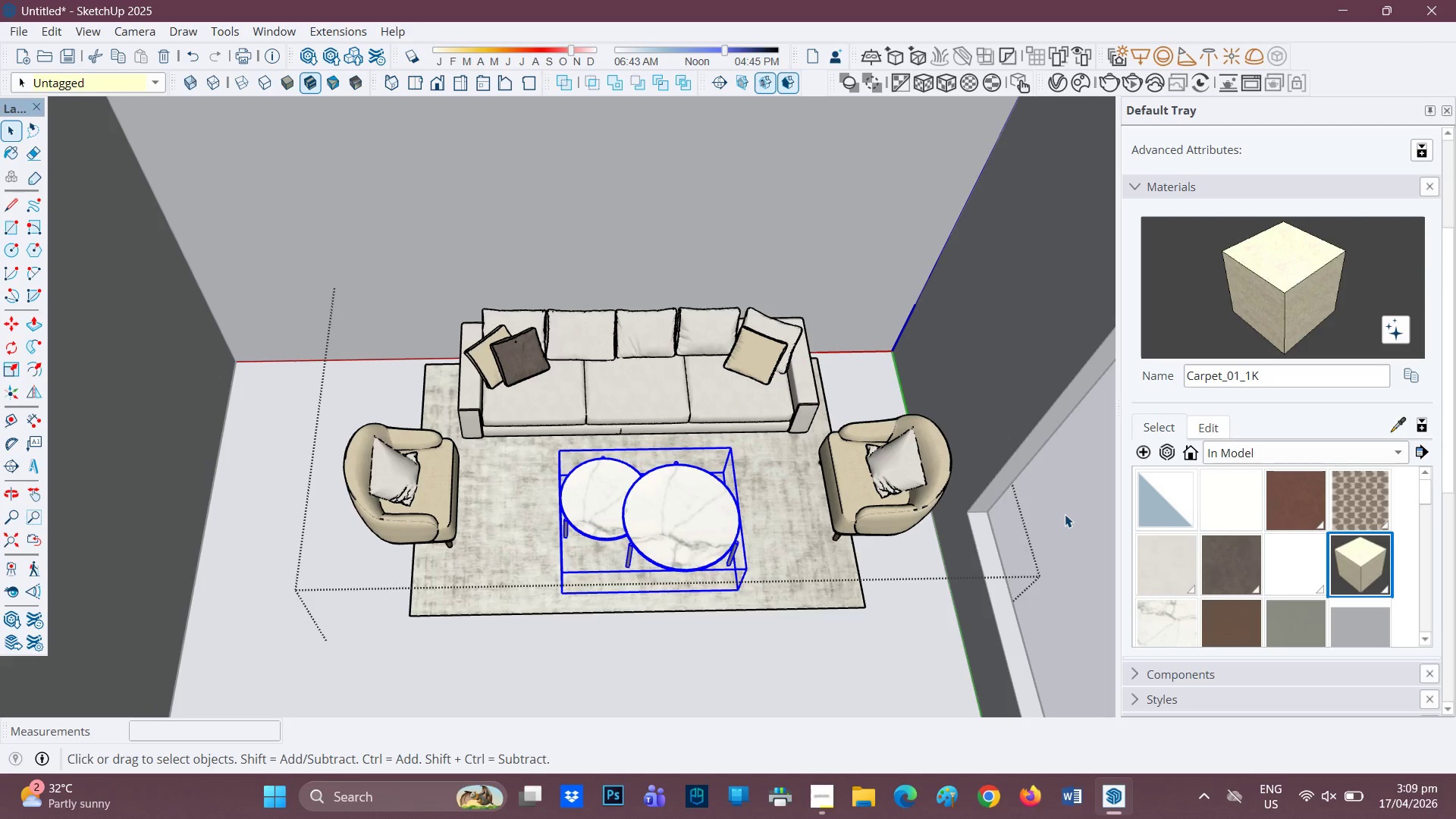 
scroll: coordinate [1043, 519], scroll_direction: up, amount: 1.0
 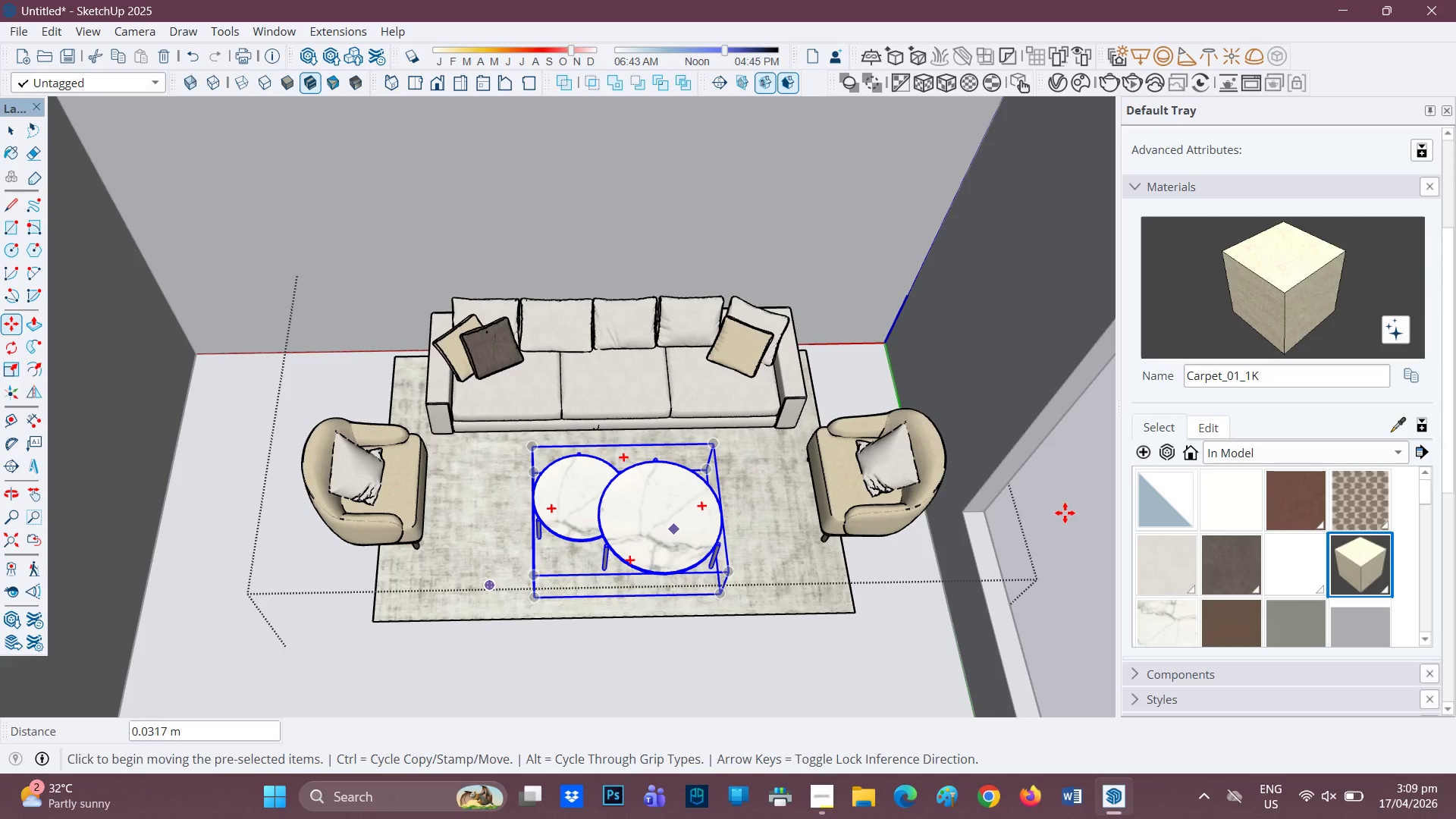 
left_click([1065, 514])
 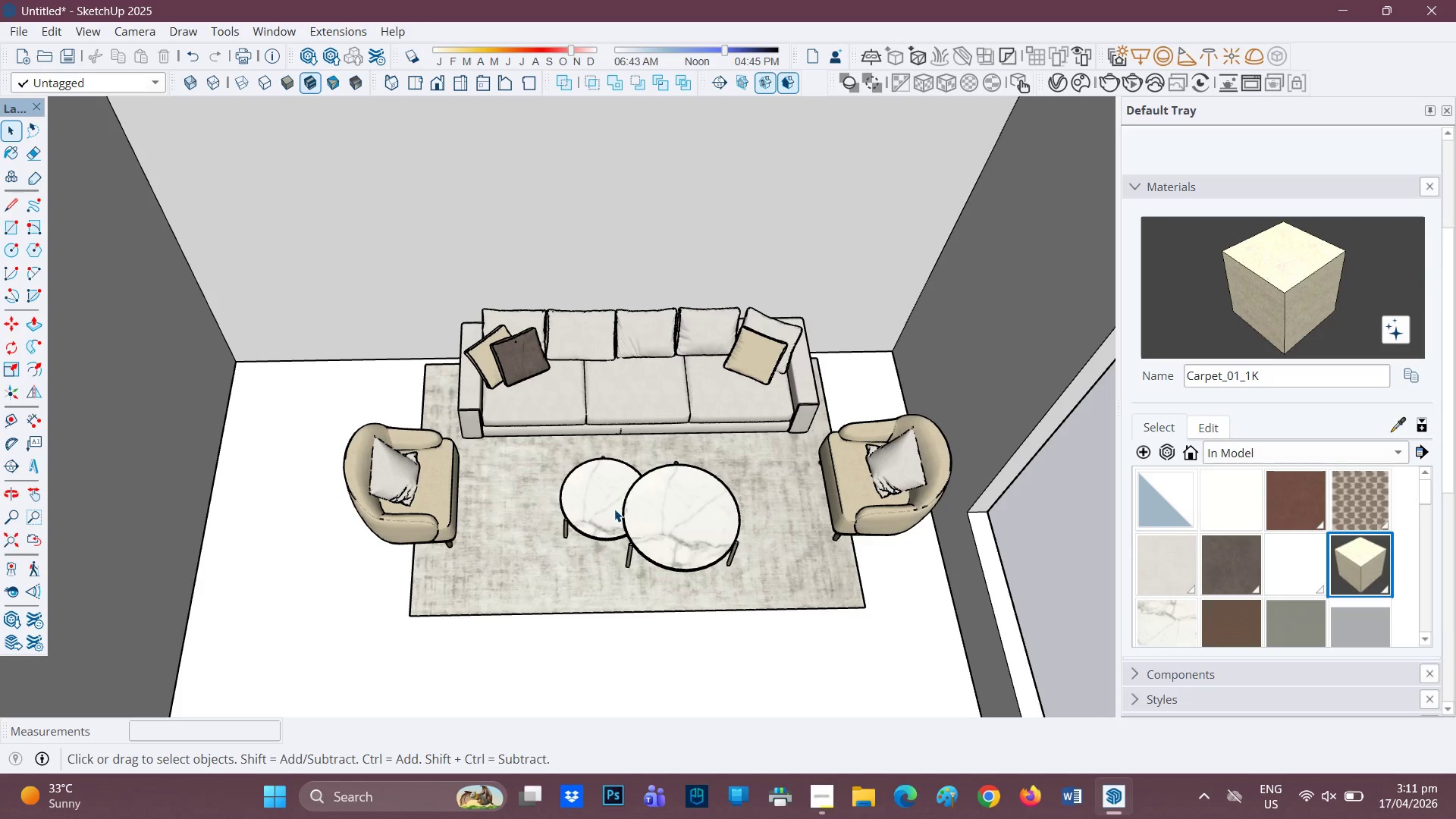 
wait(138.89)
 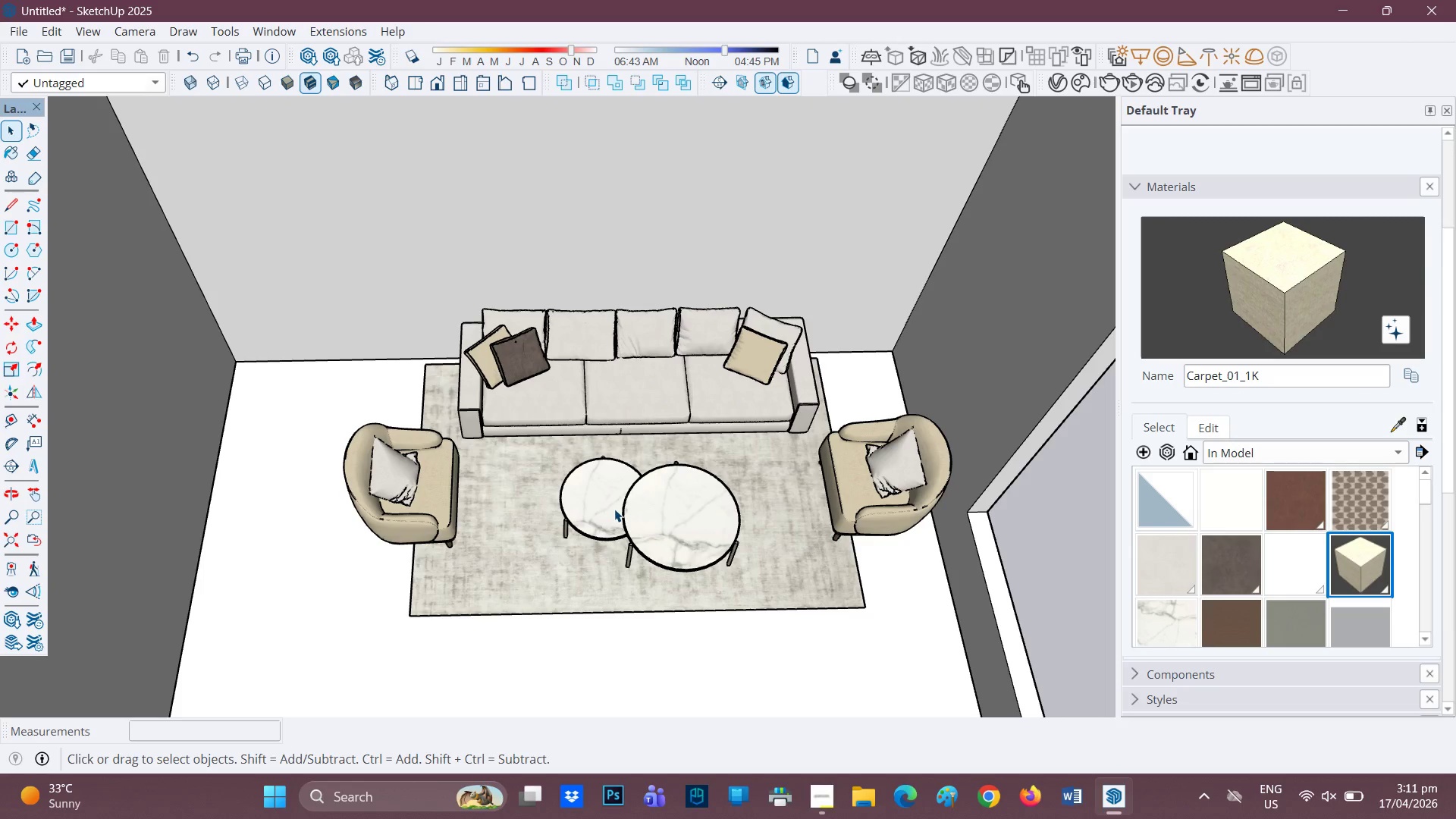 
scroll: coordinate [522, 487], scroll_direction: down, amount: 2.0
 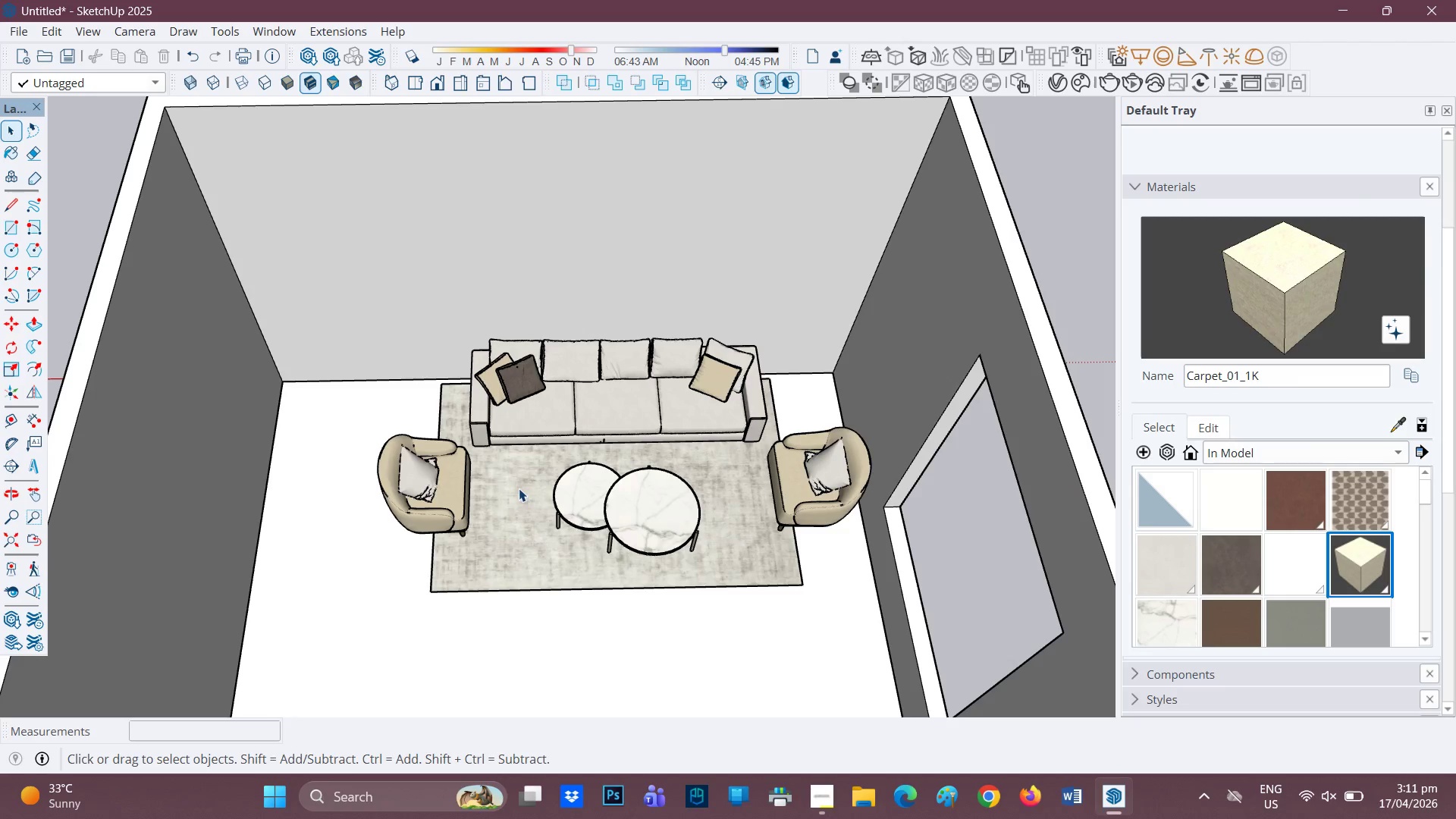 
scroll: coordinate [523, 488], scroll_direction: up, amount: 2.0
 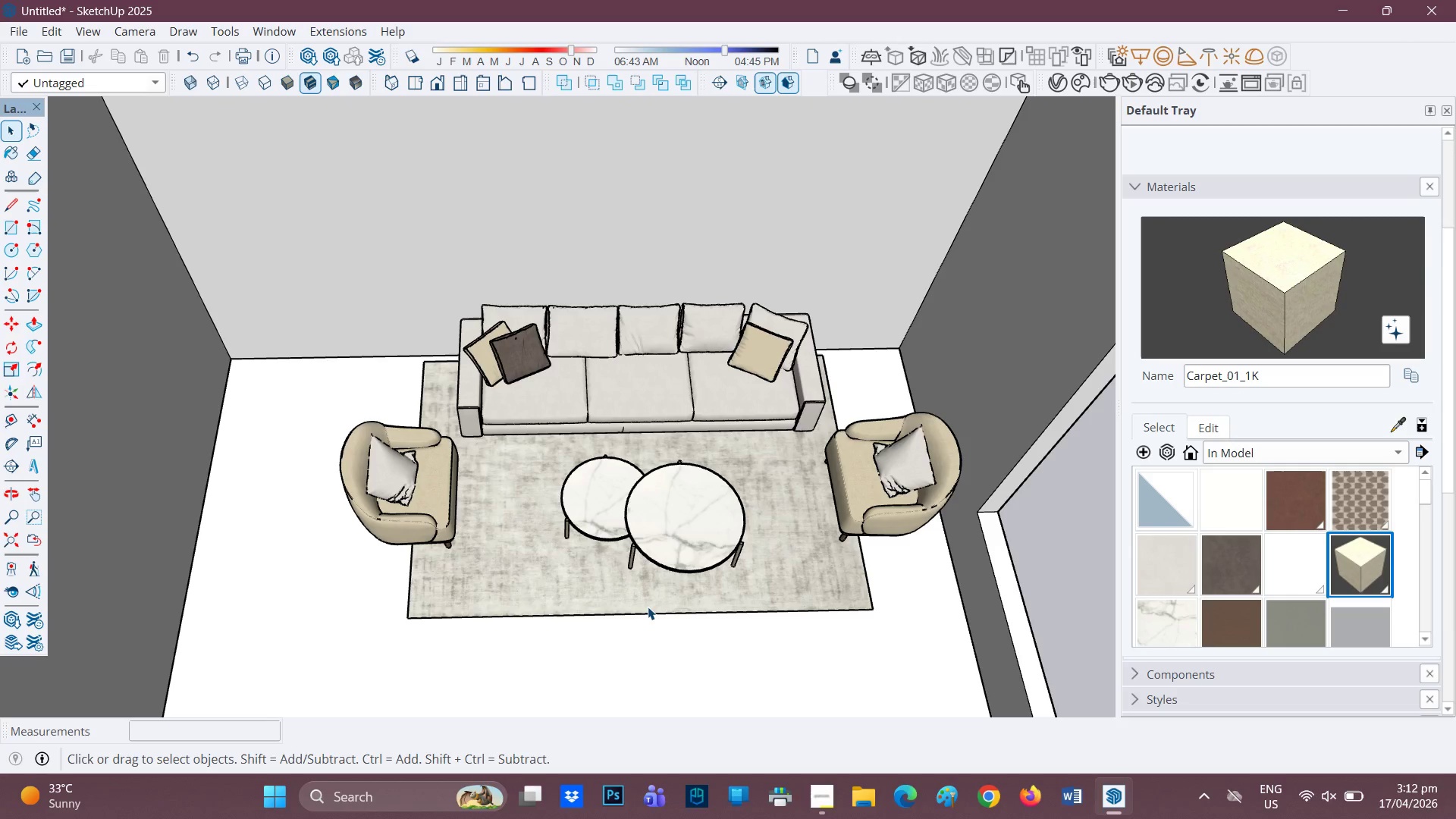 
wait(50.11)
 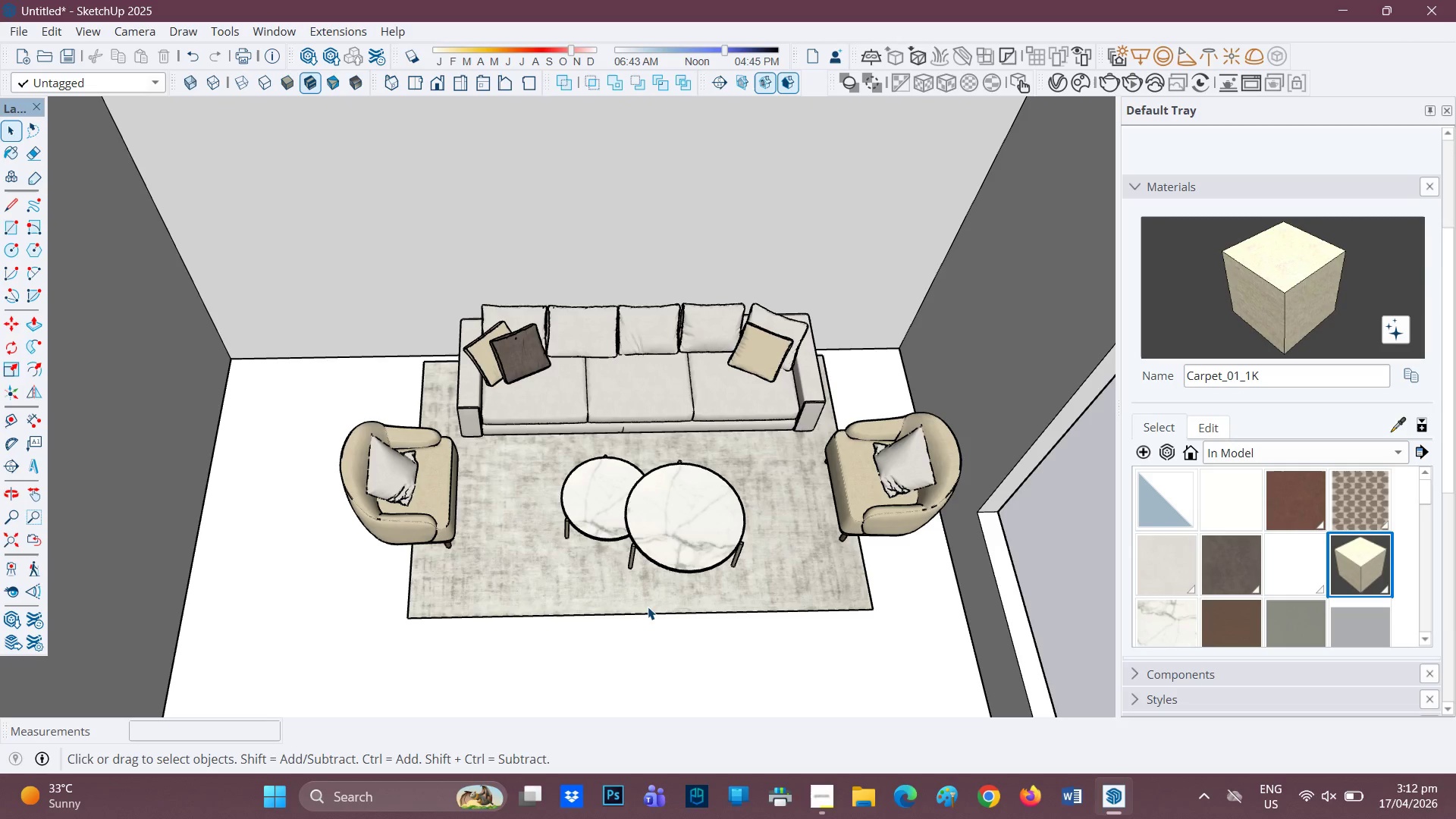 
scroll: coordinate [610, 523], scroll_direction: down, amount: 2.0
 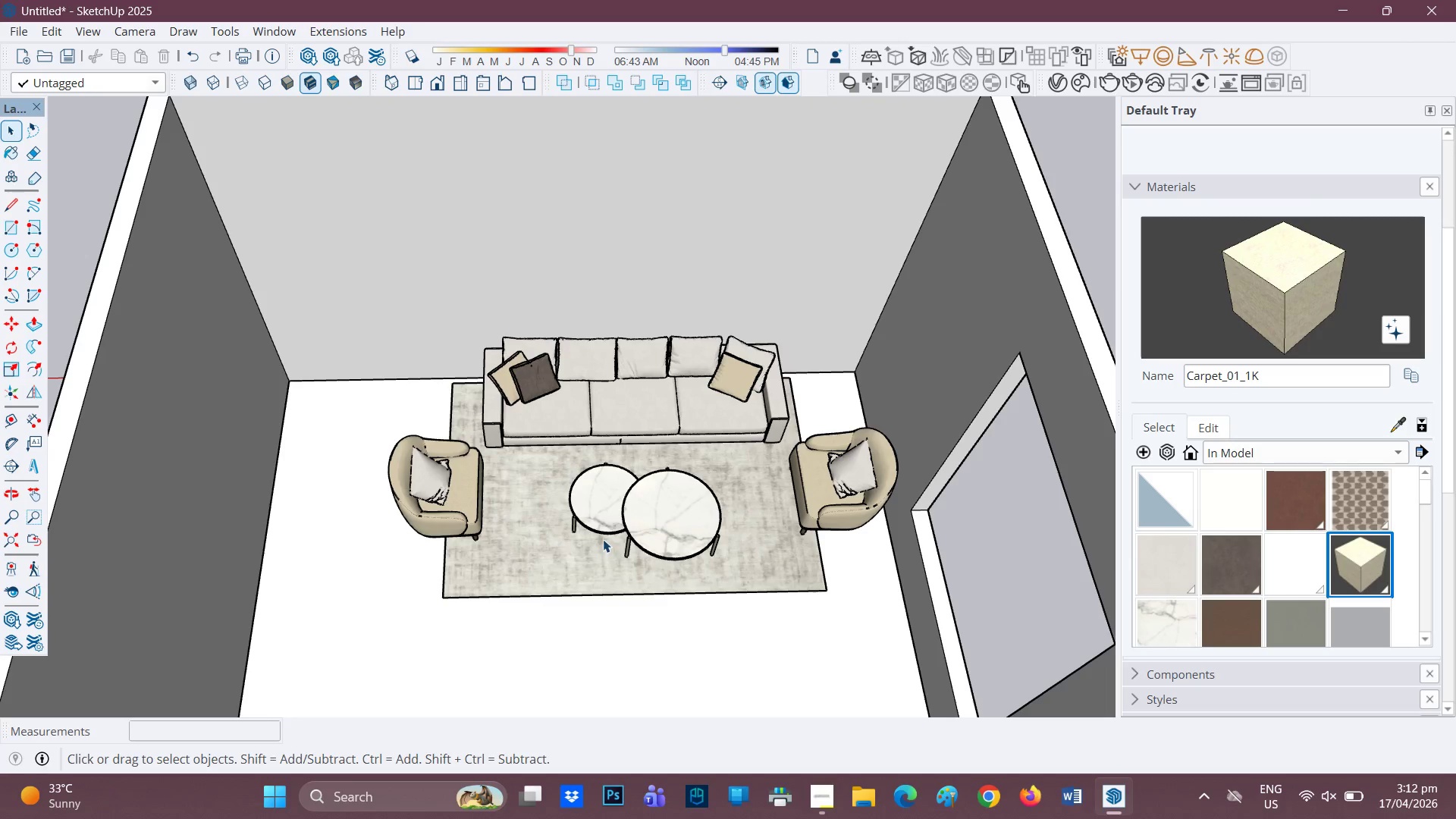 
scroll: coordinate [597, 525], scroll_direction: up, amount: 2.0
 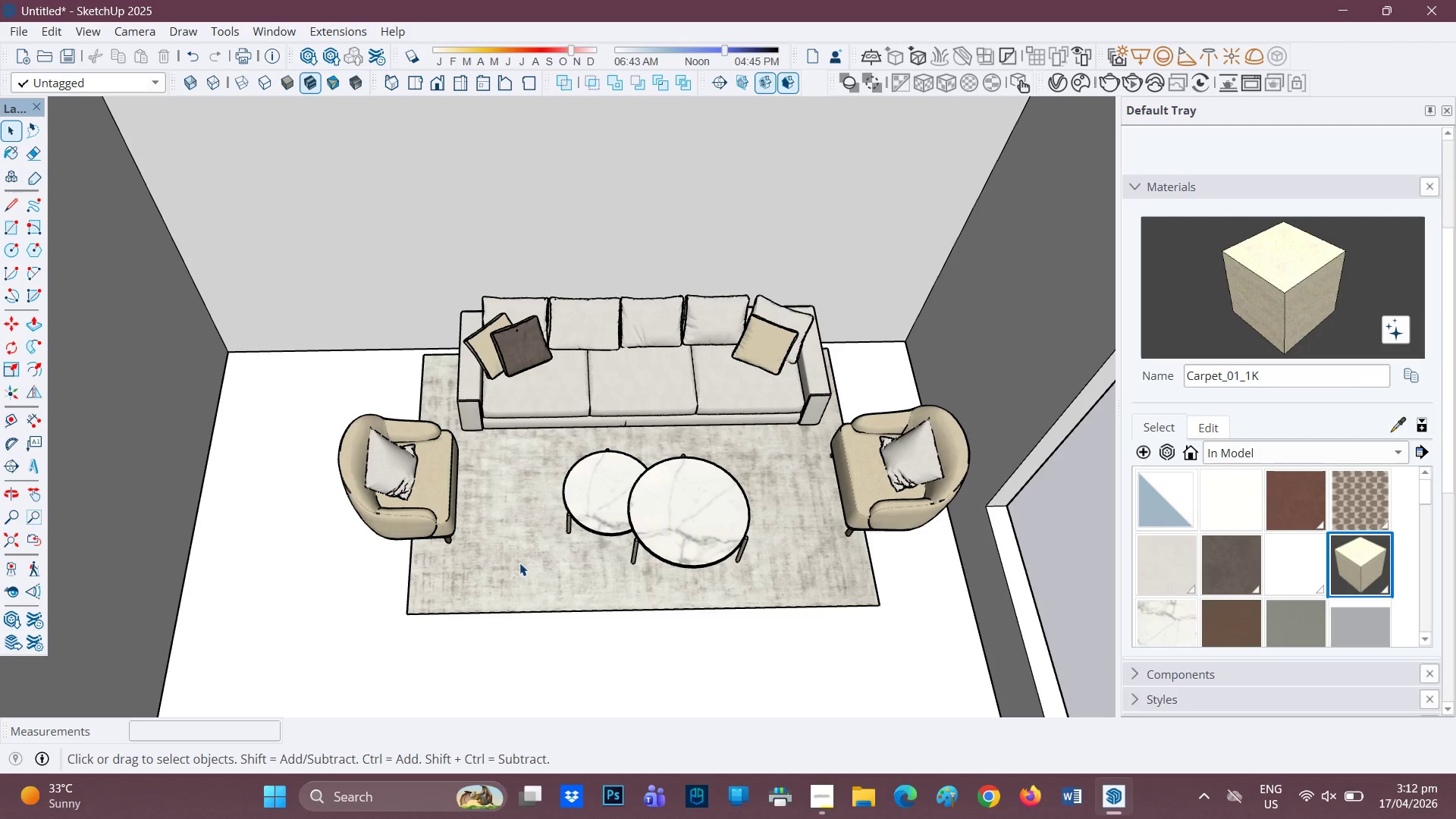 
wait(6.29)
 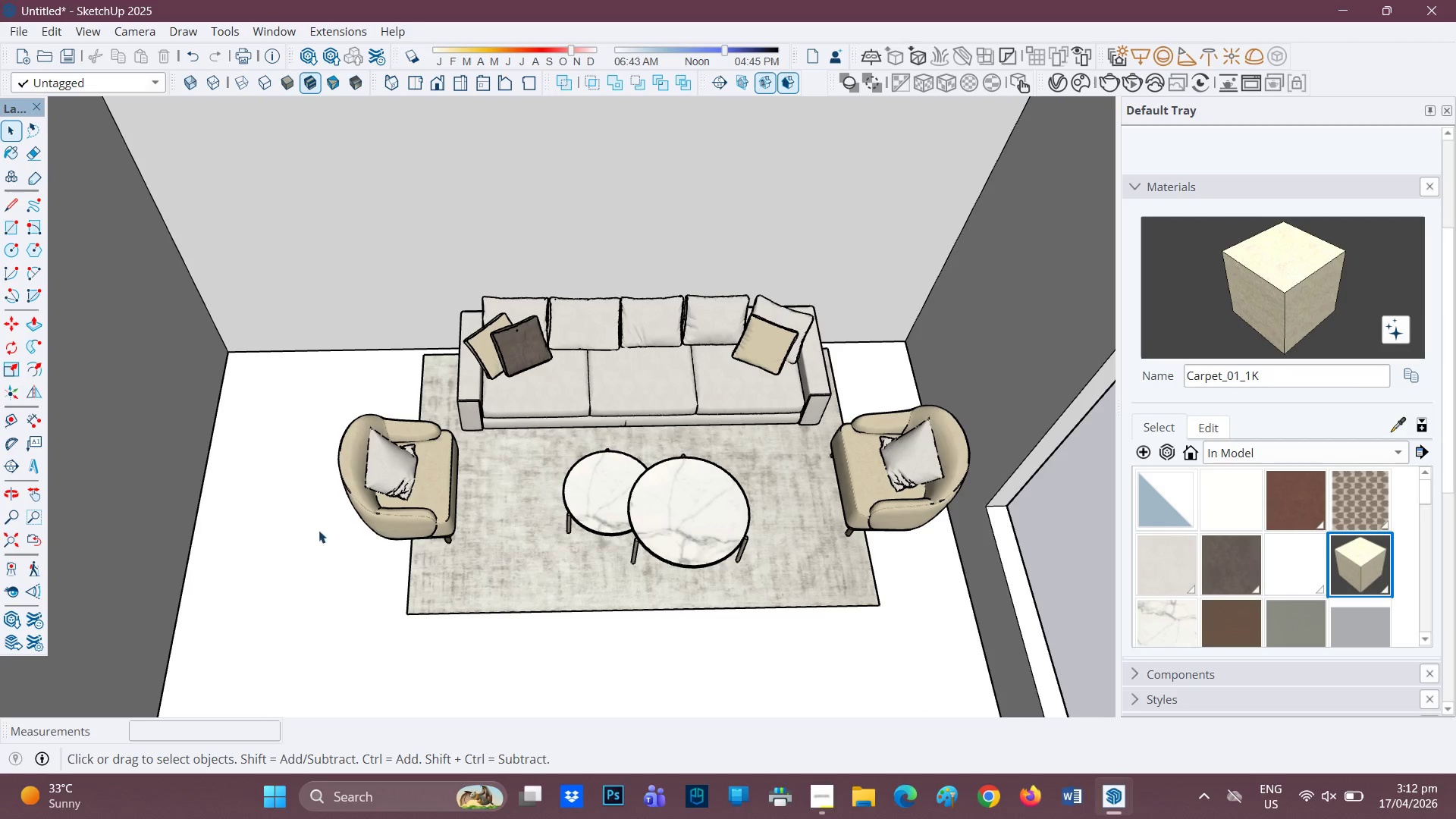 
mouse_move([1057, 806])
 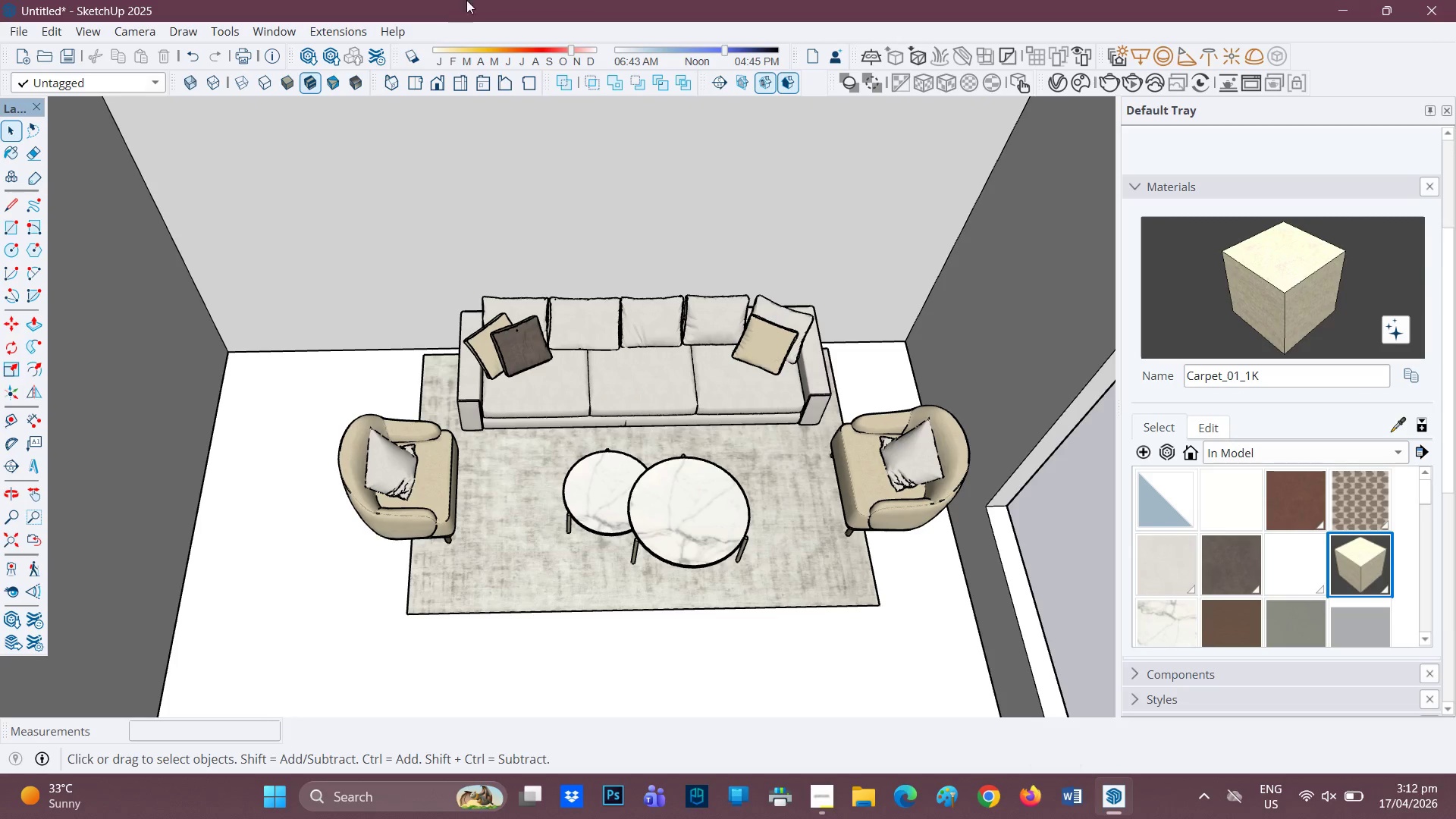 
scroll: coordinate [677, 325], scroll_direction: down, amount: 3.0
 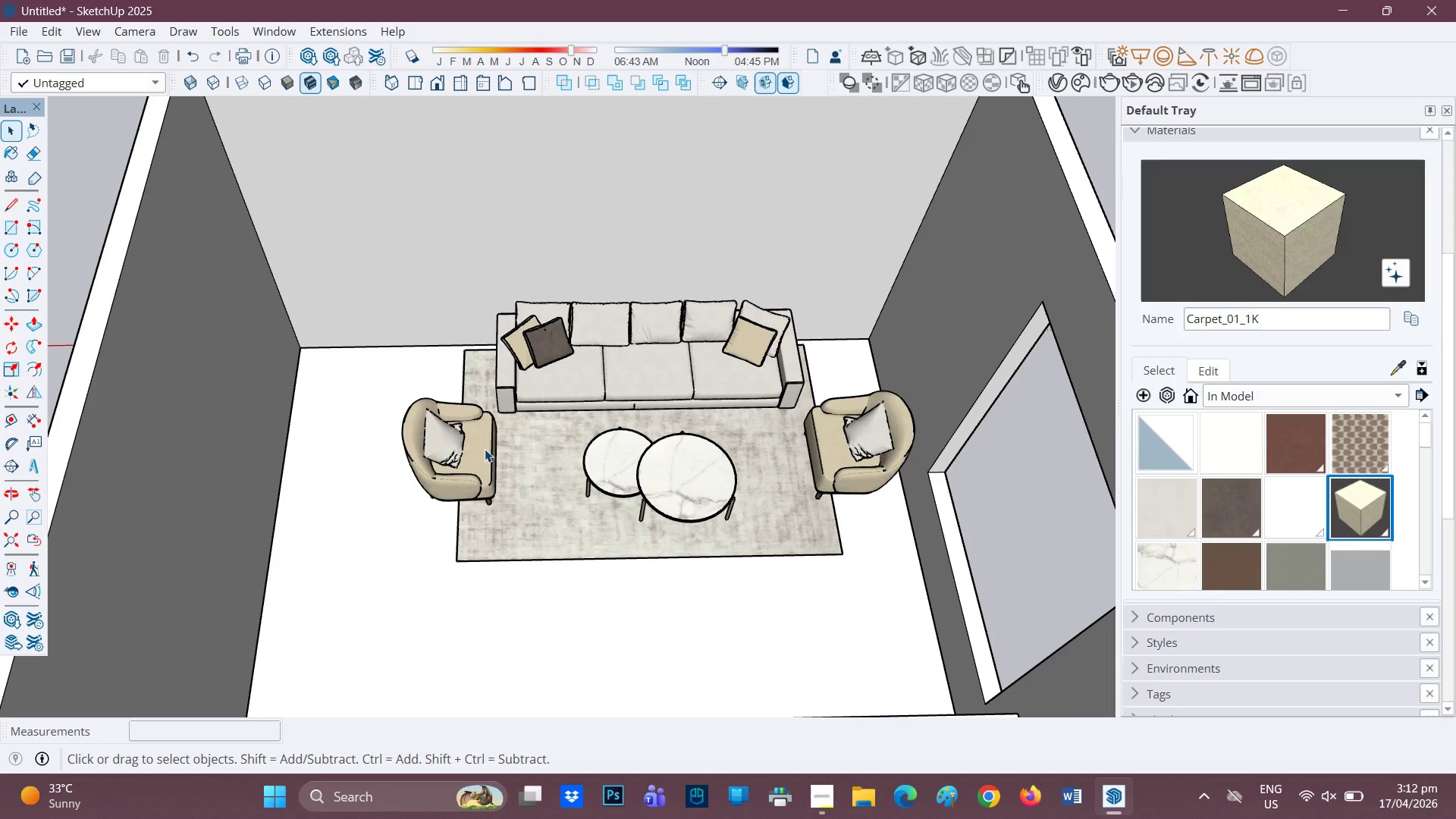 
left_click([482, 422])
 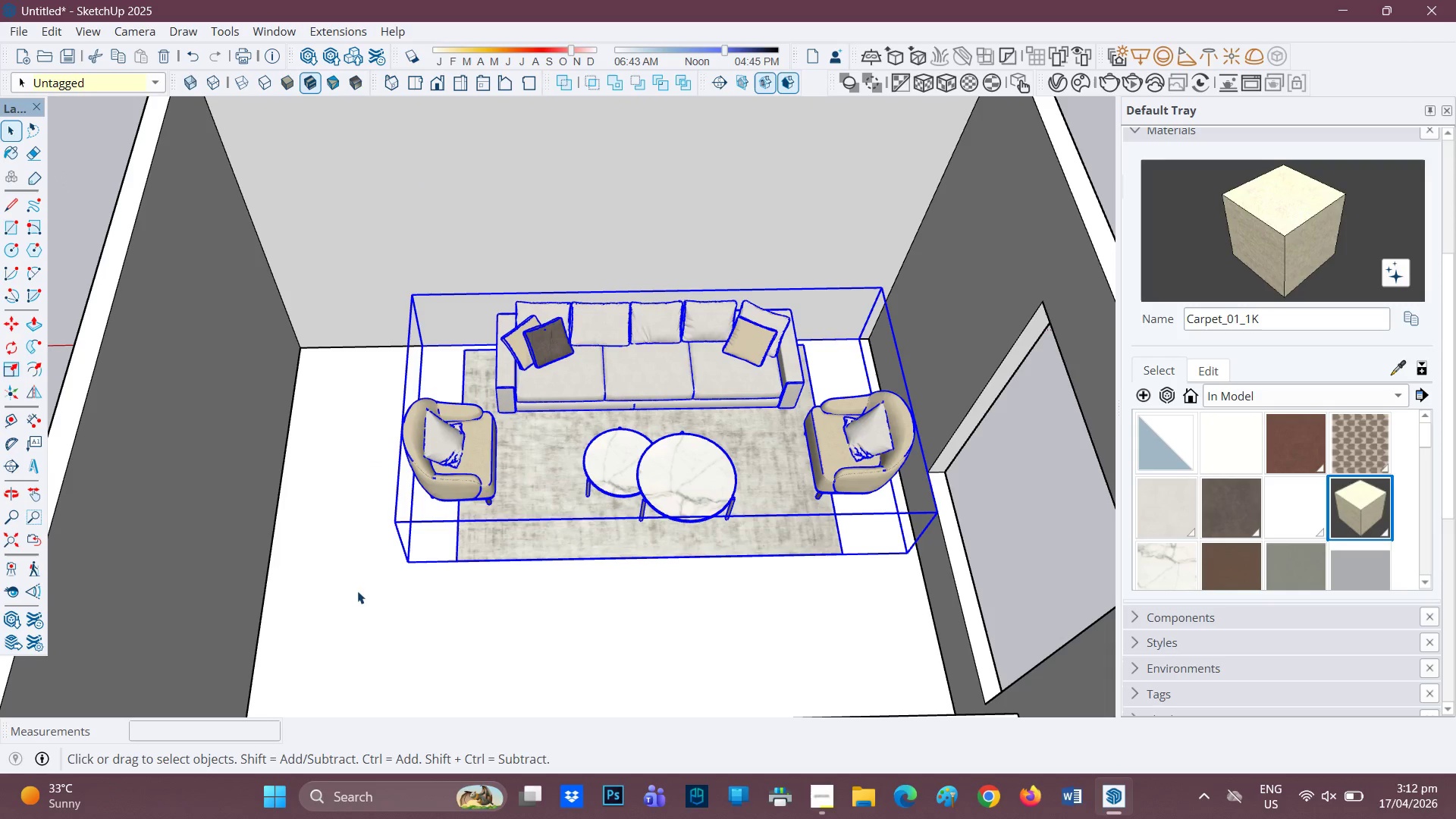 
scroll: coordinate [854, 45], scroll_direction: down, amount: 1.0
 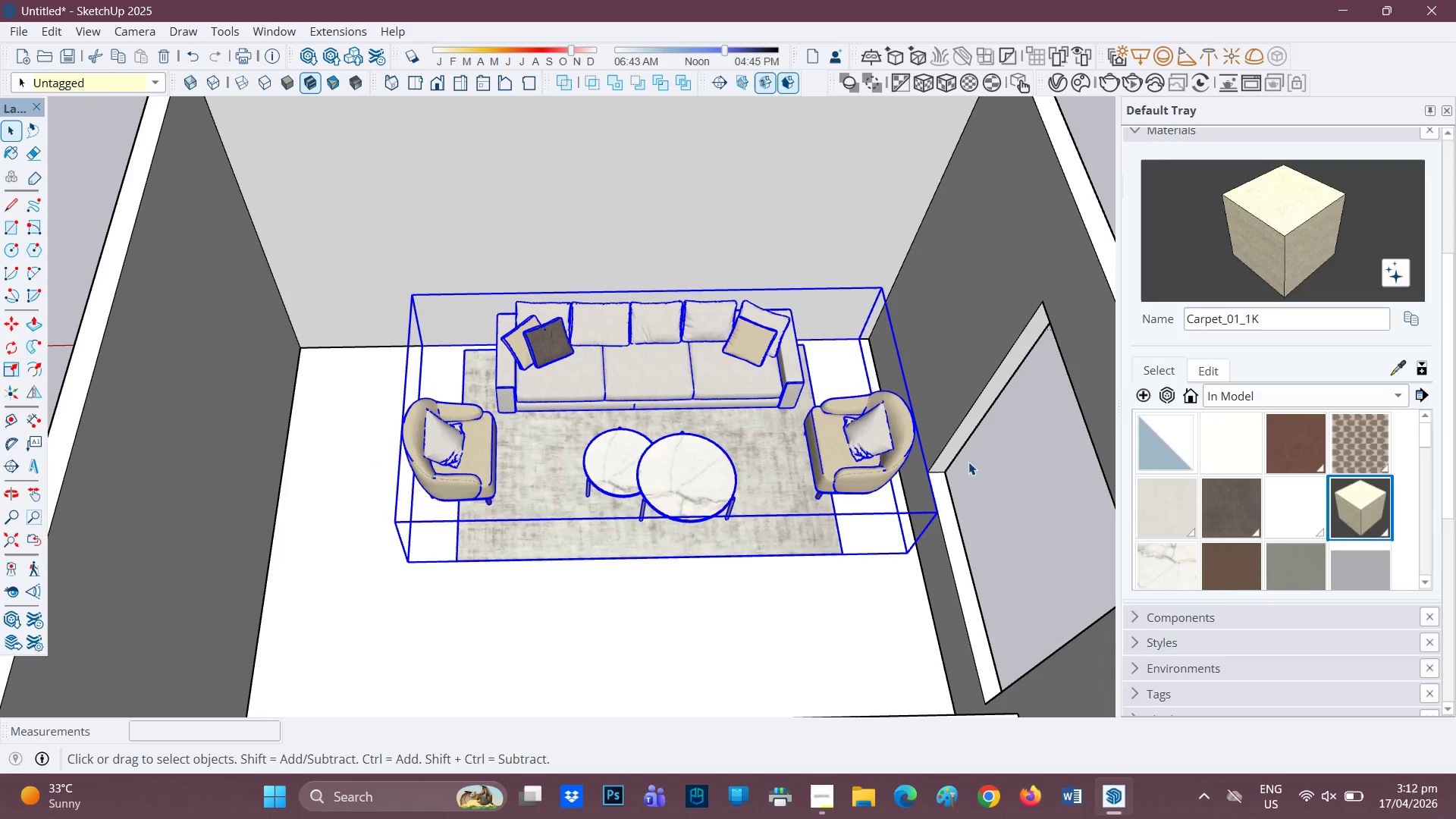 
left_click([968, 462])
 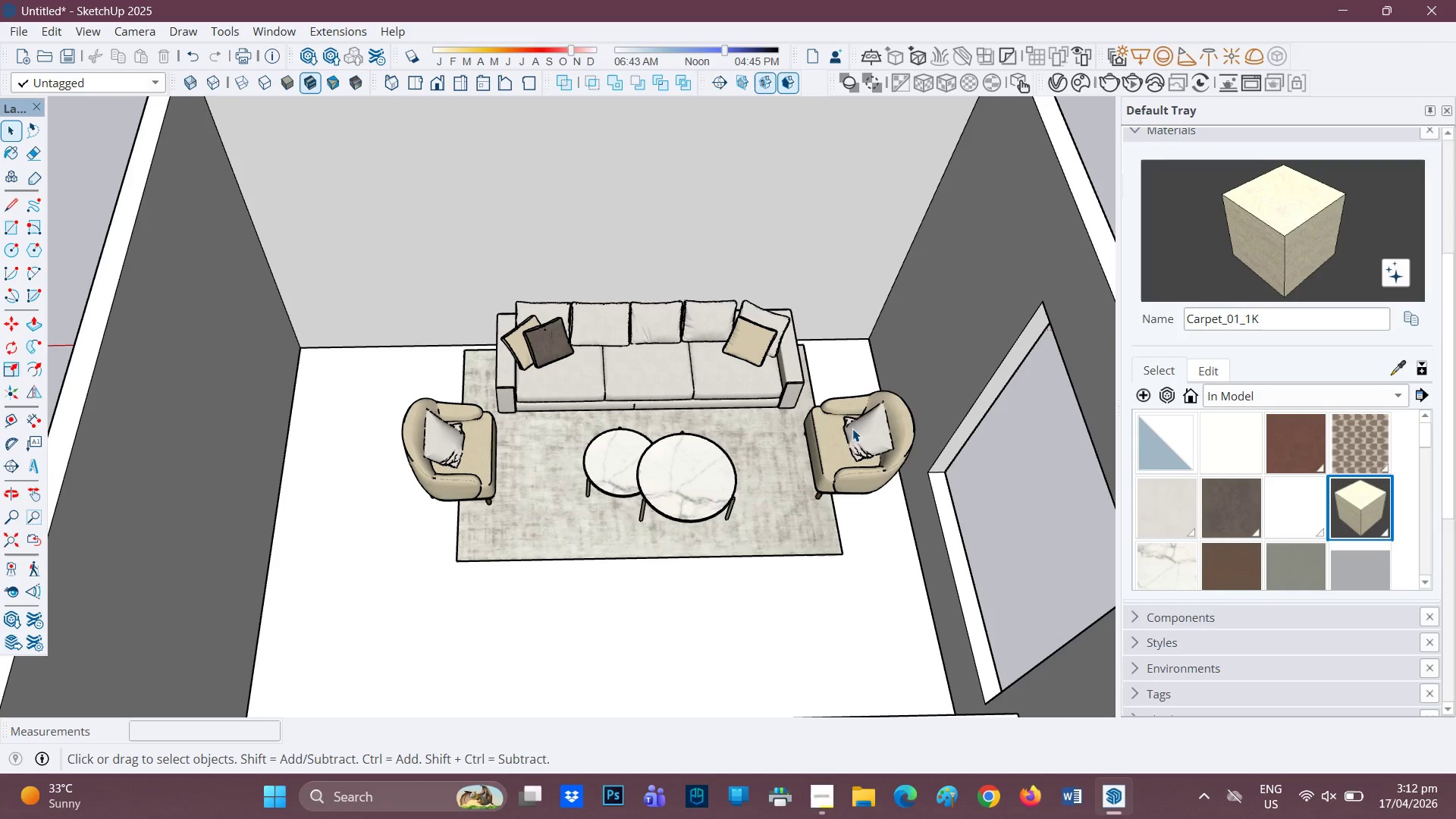 
scroll: coordinate [850, 425], scroll_direction: up, amount: 2.0
 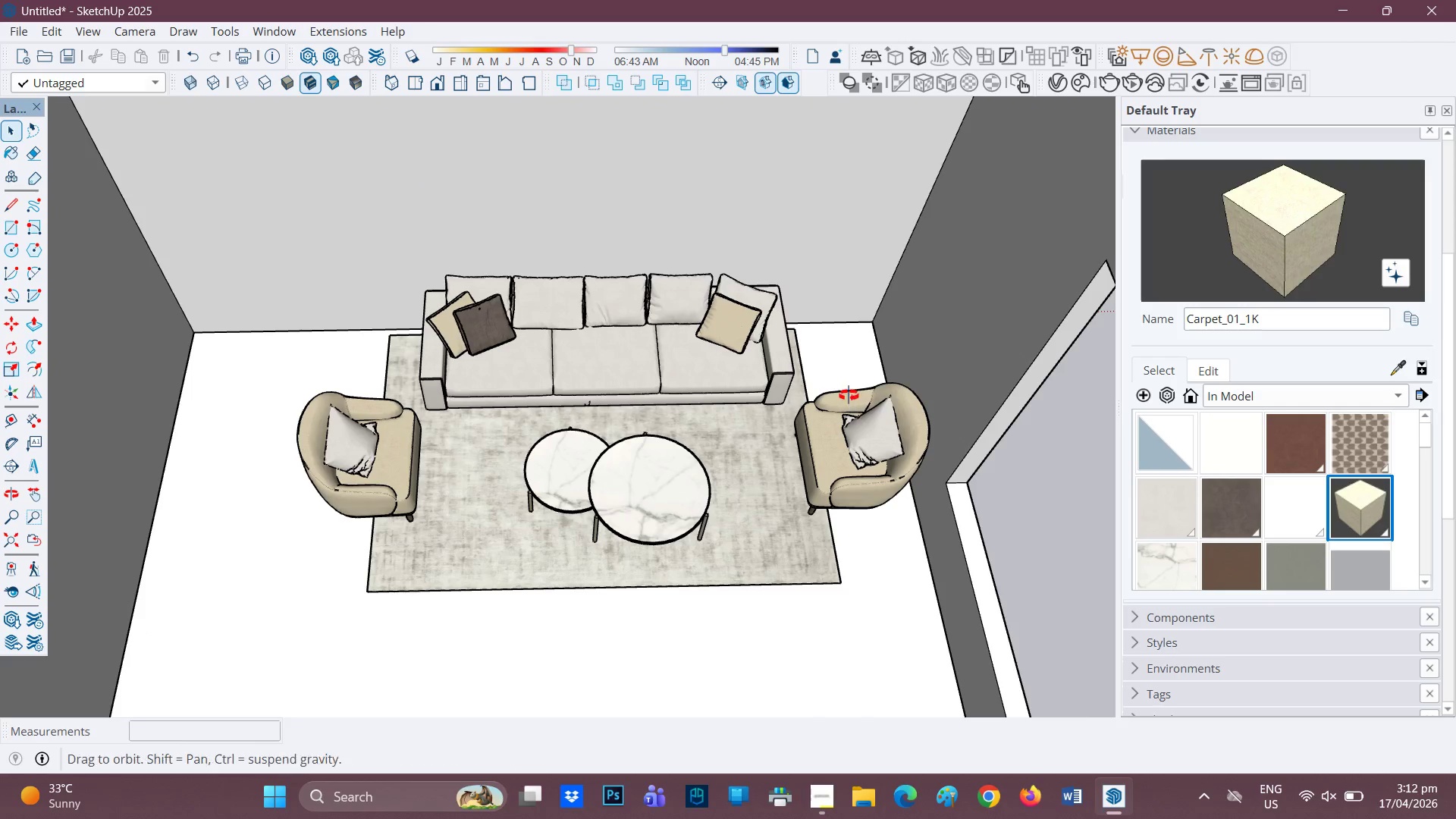 
scroll: coordinate [542, 328], scroll_direction: down, amount: 2.0
 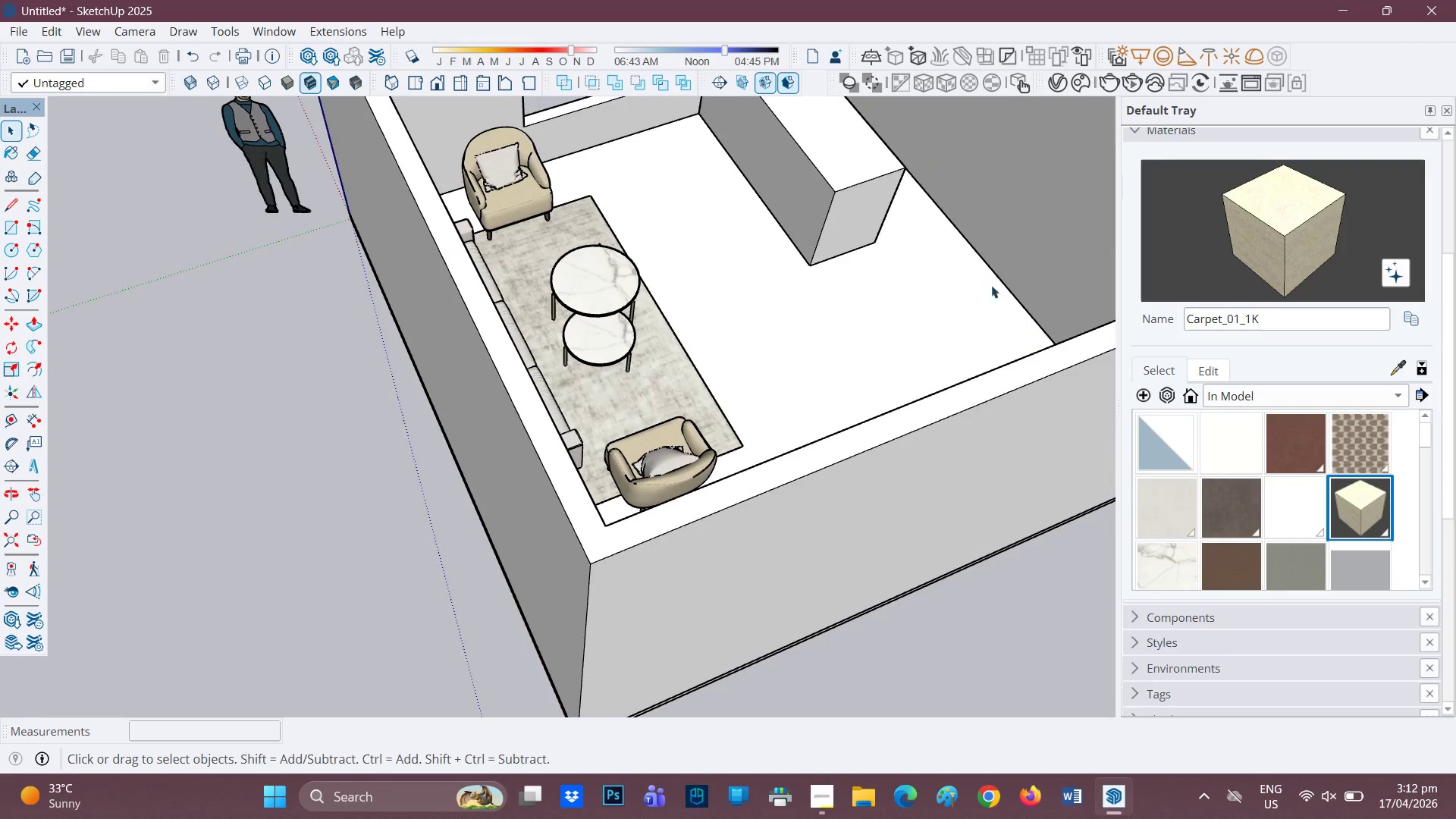 
scroll: coordinate [728, 211], scroll_direction: up, amount: 1.0
 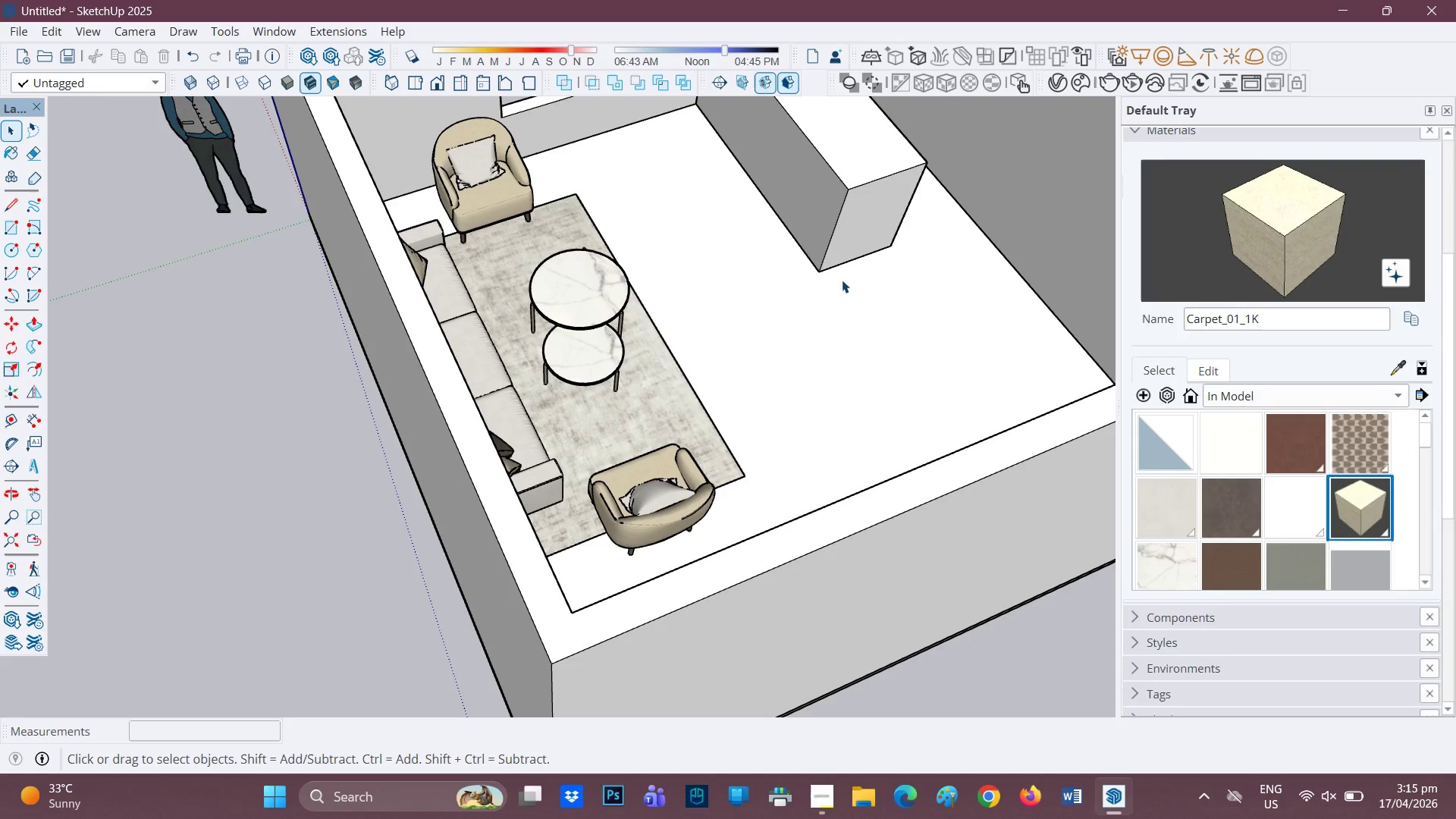 
wait(136.3)
 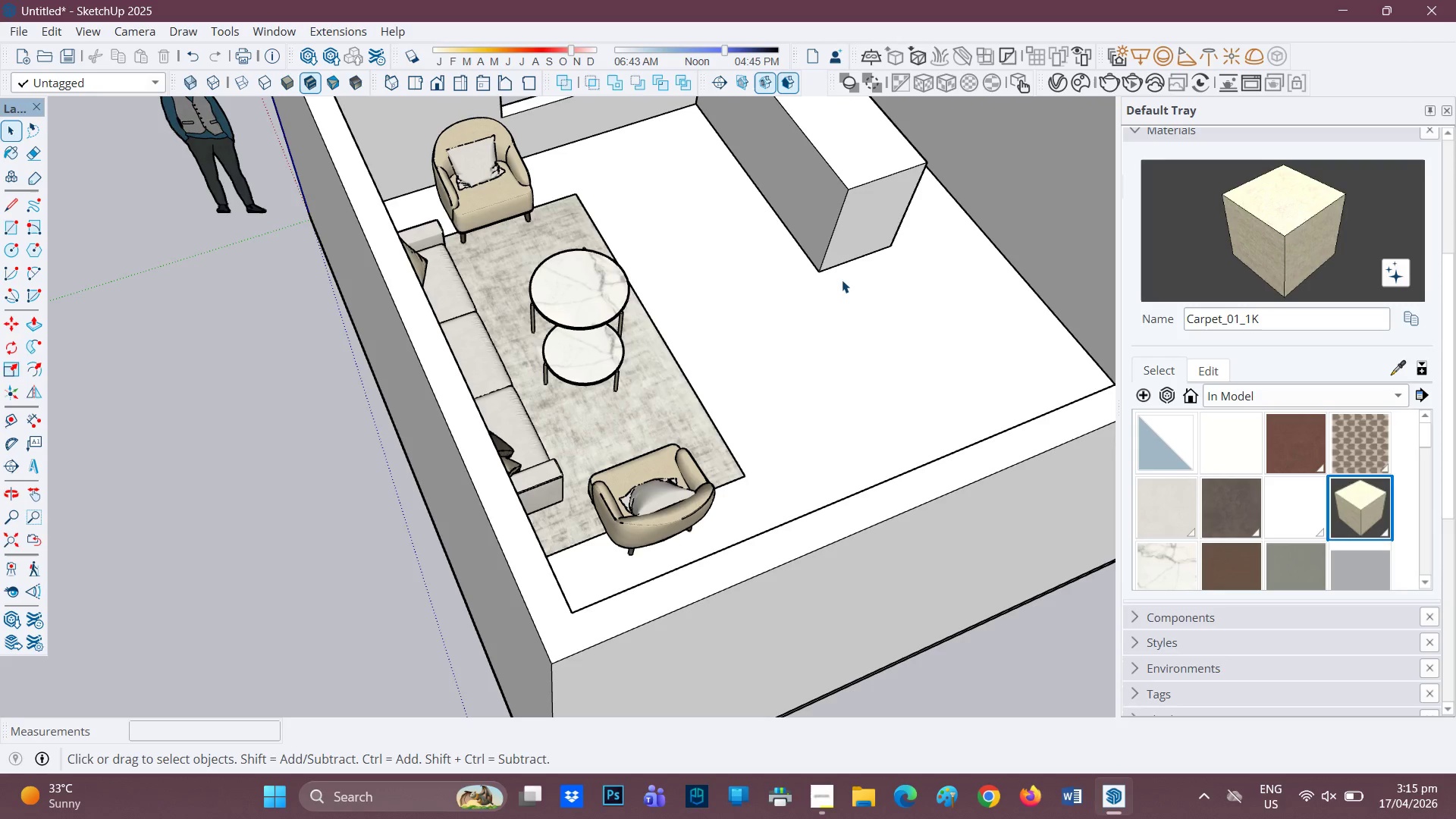 
scroll: coordinate [713, 438], scroll_direction: down, amount: 1.0
 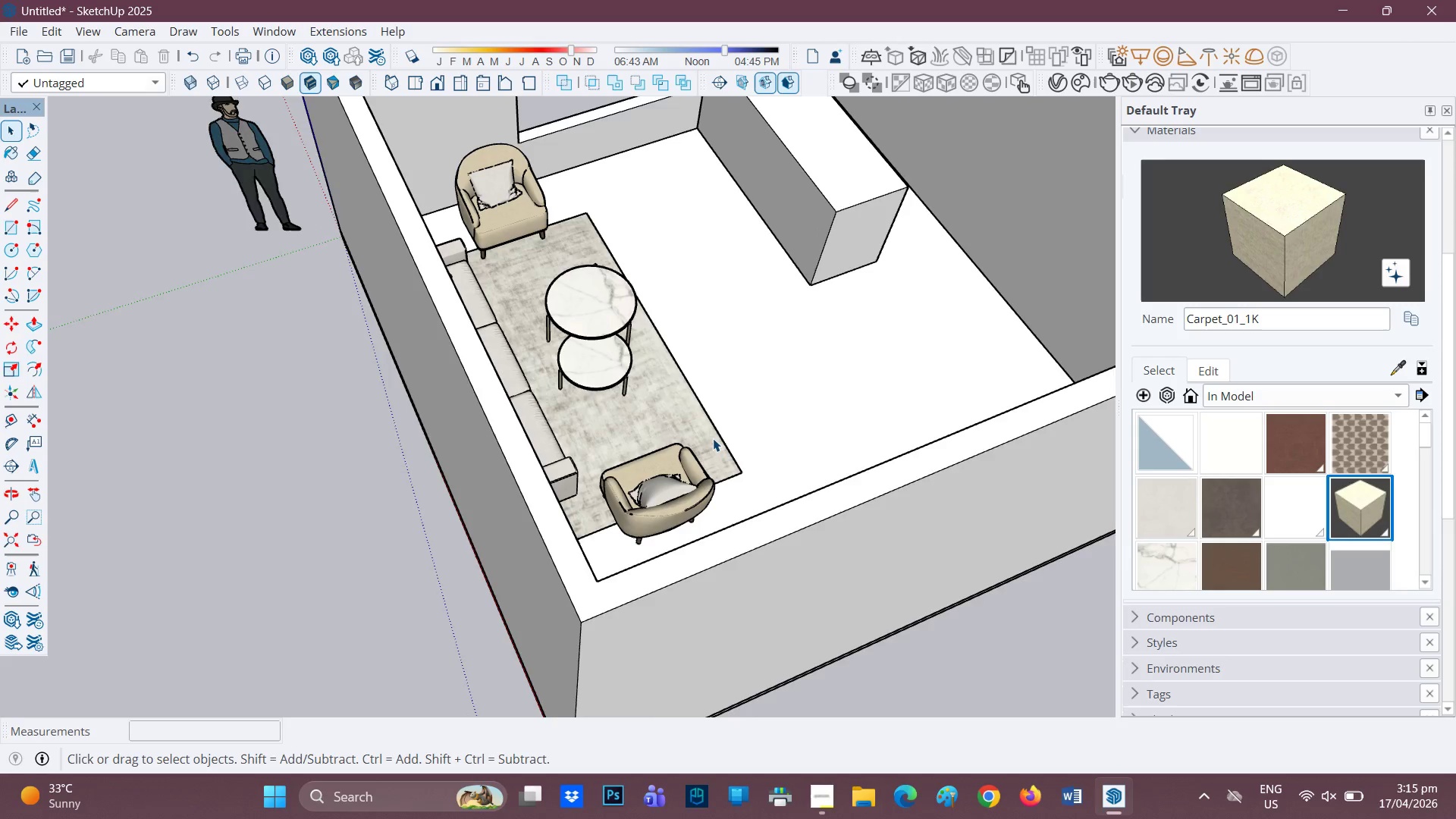 
scroll: coordinate [708, 438], scroll_direction: up, amount: 1.0